 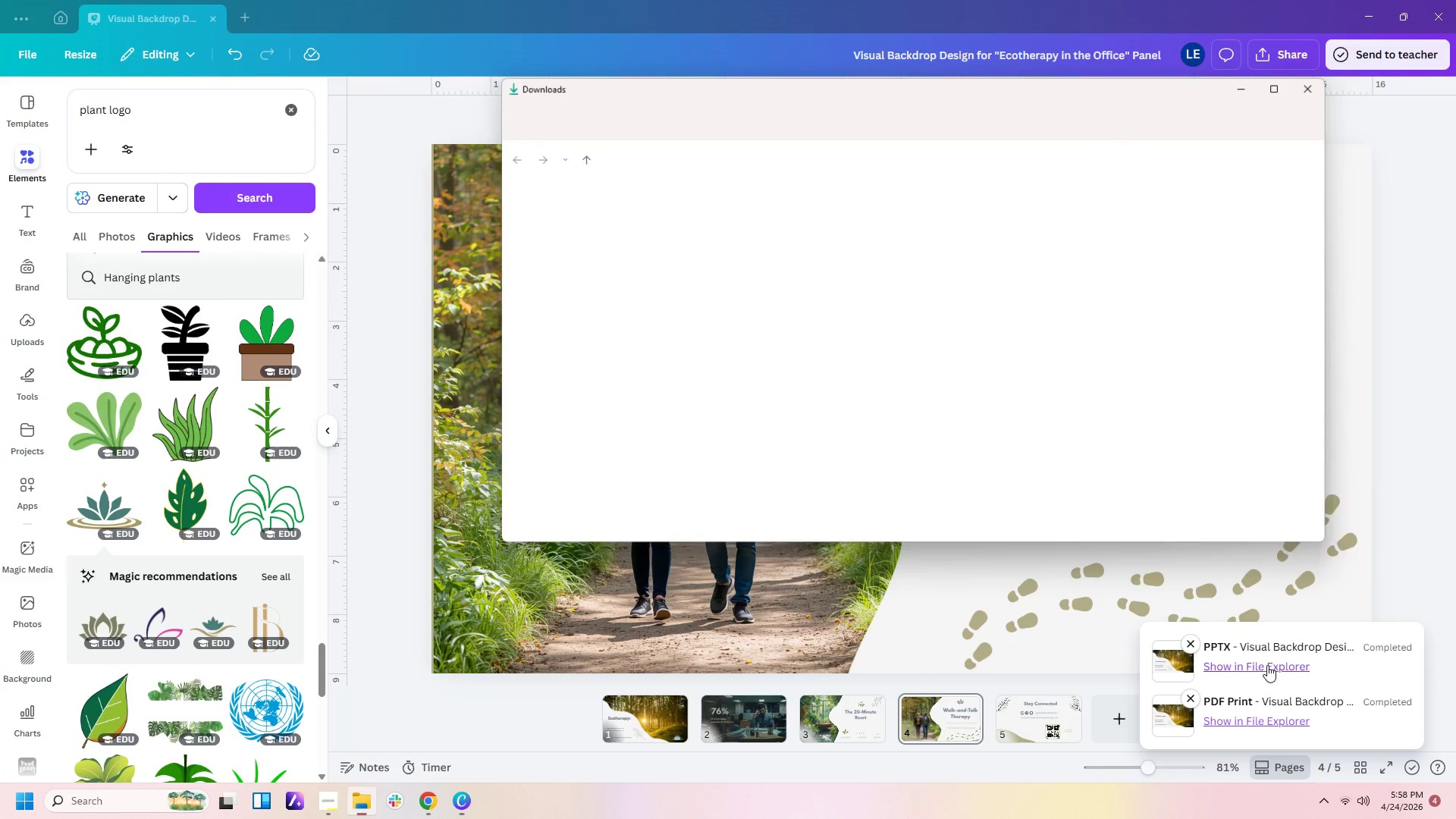 
double_click([742, 226])
 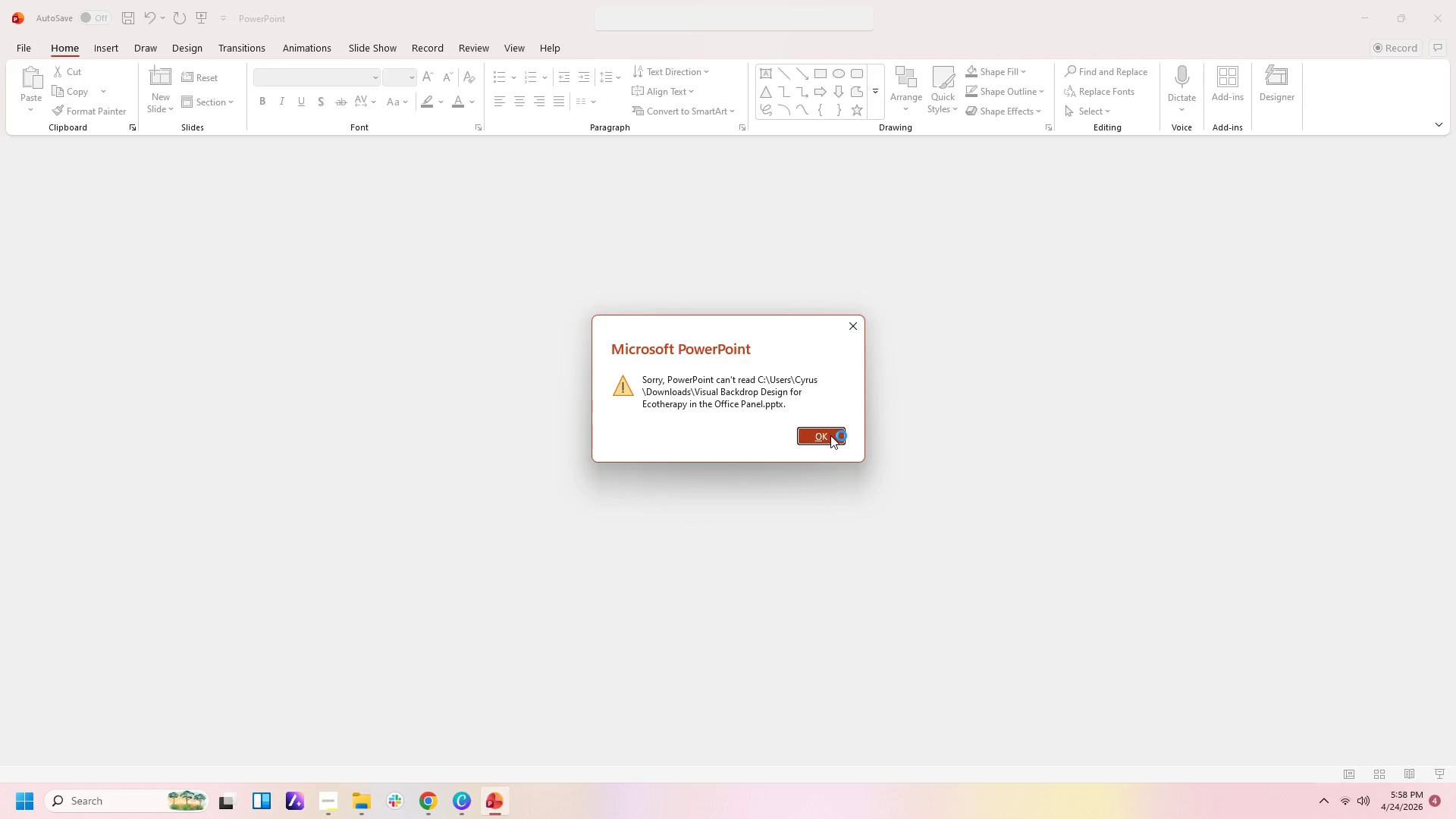 
wait(6.44)
 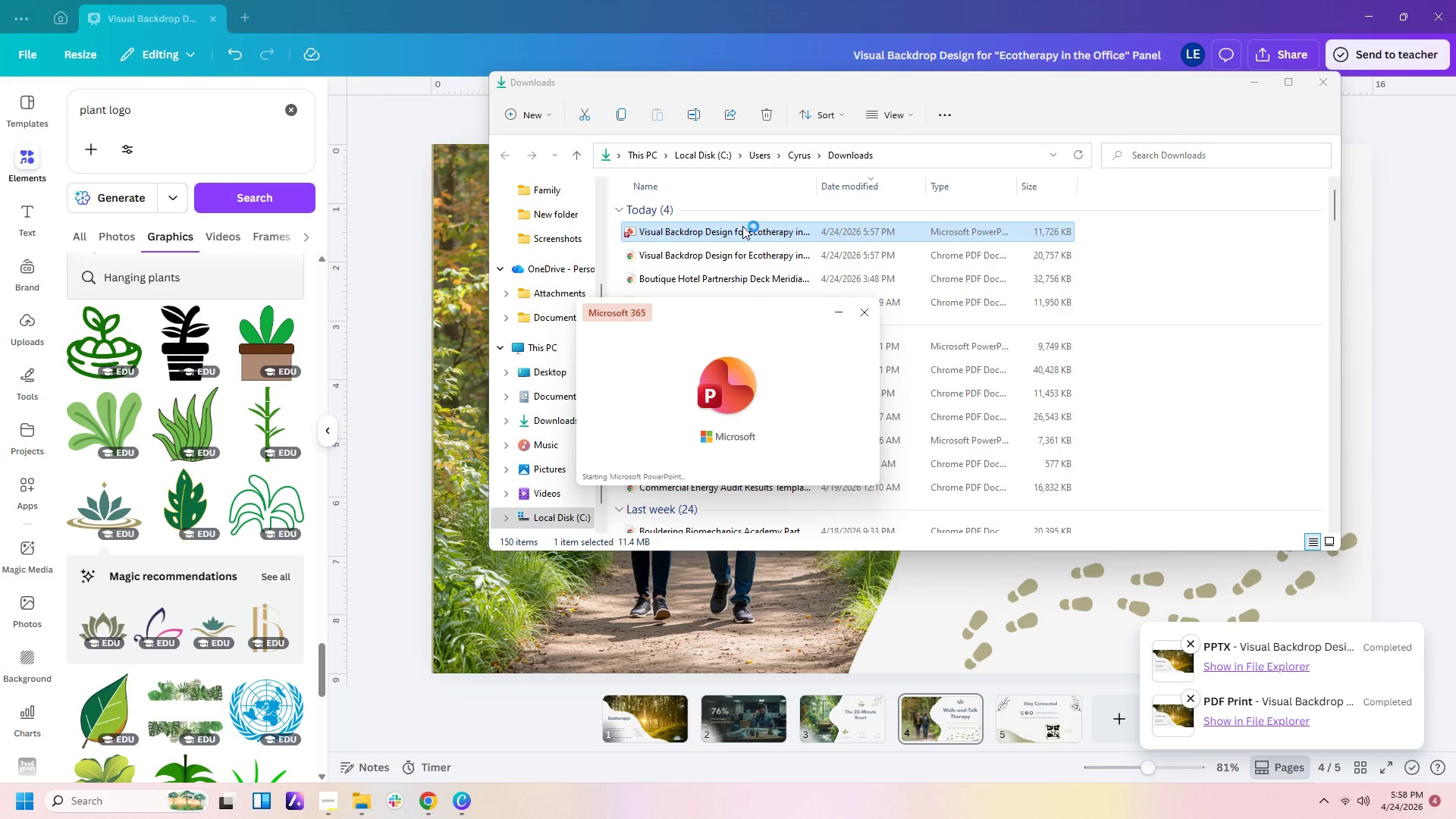 
left_click([830, 435])
 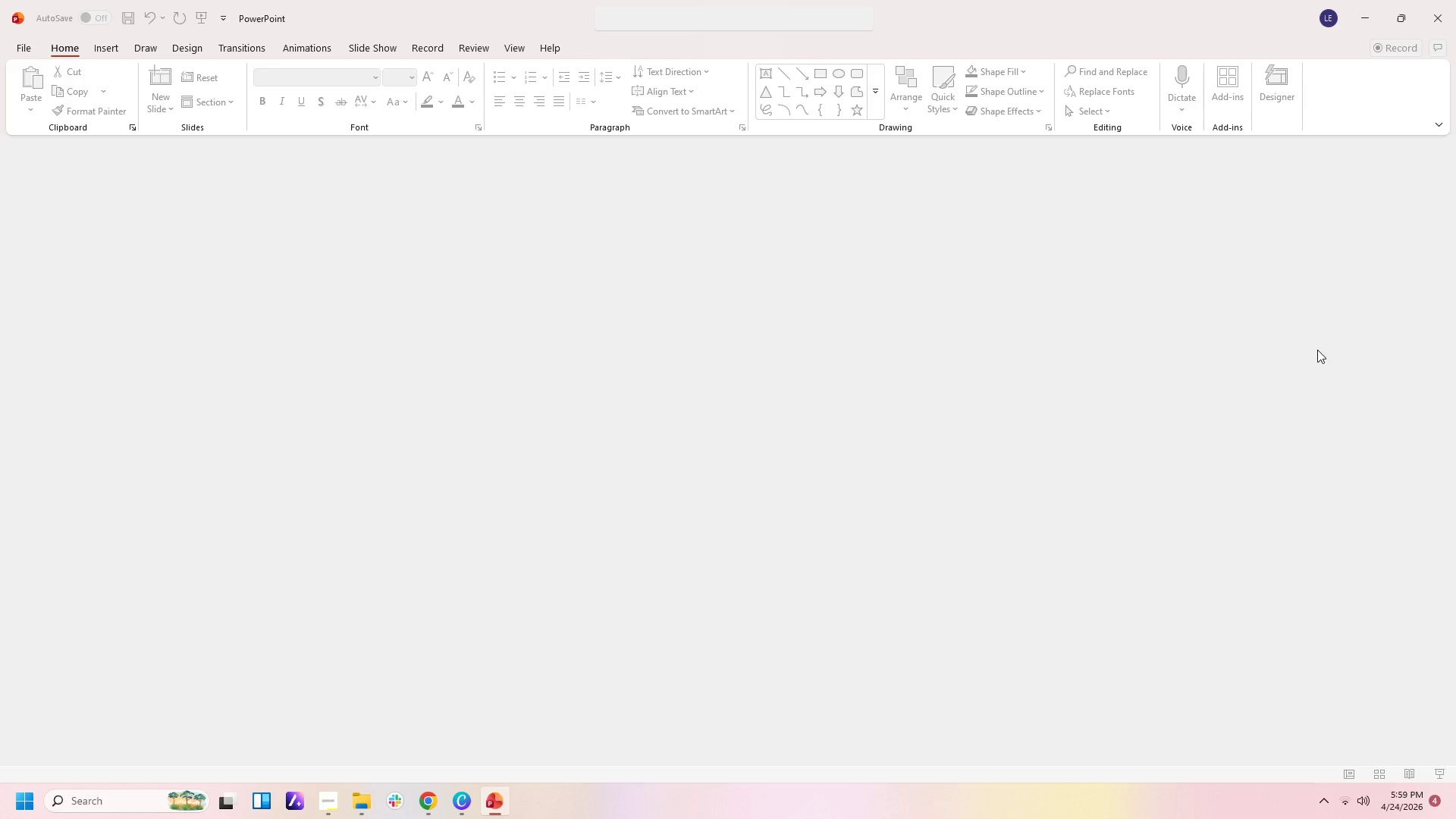 
wait(6.73)
 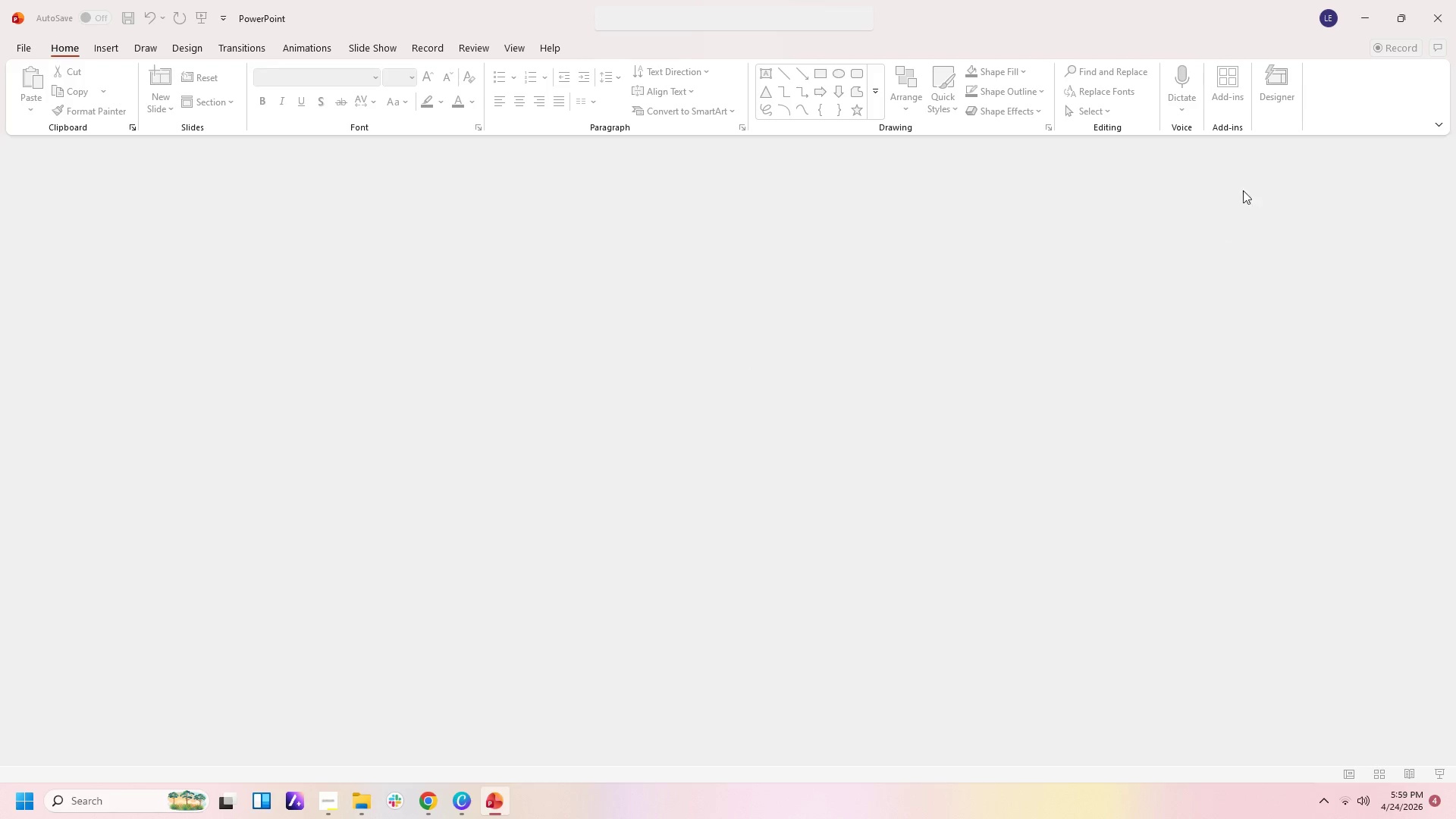 
left_click([347, 811])
 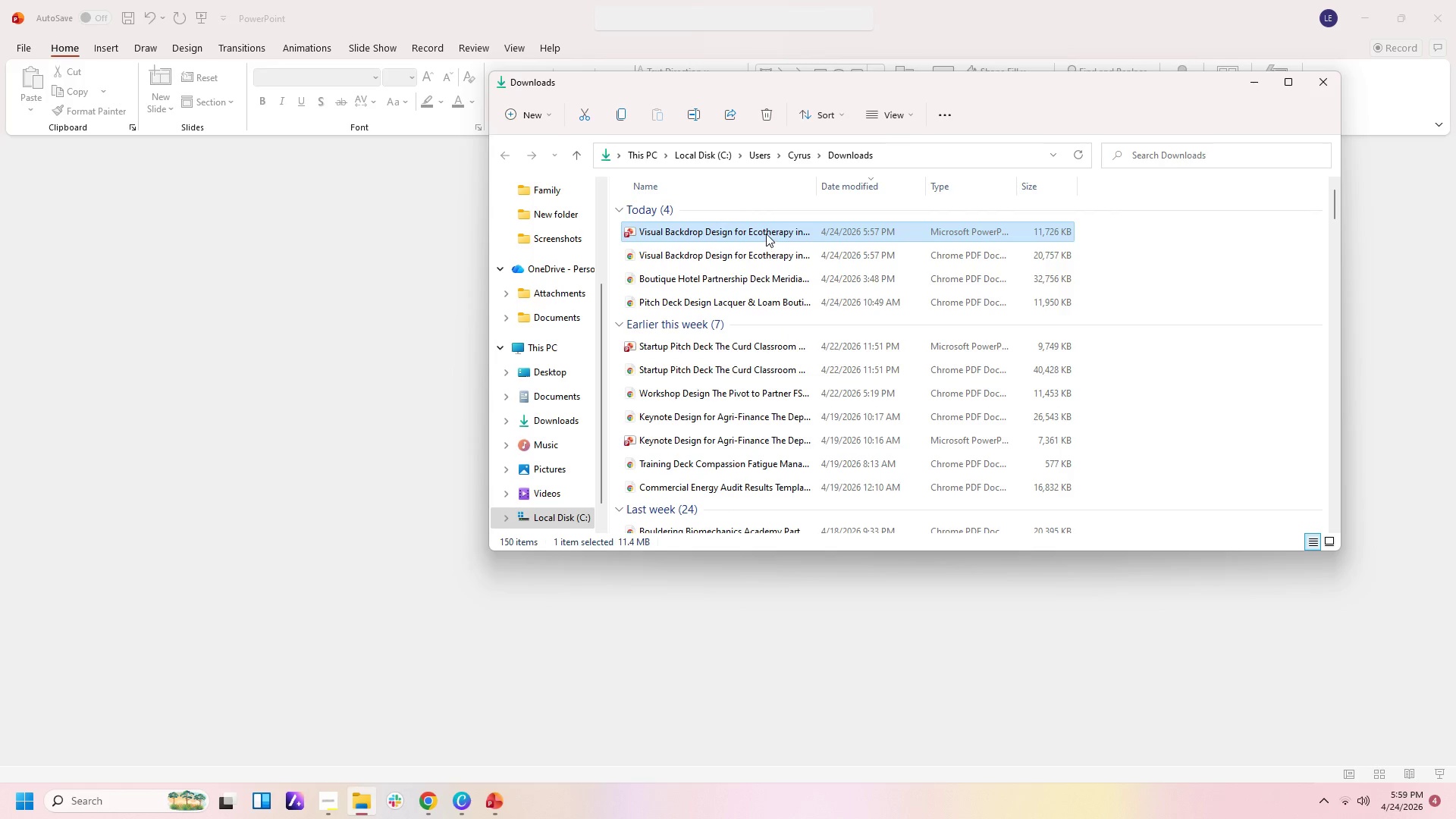 
right_click([766, 234])
 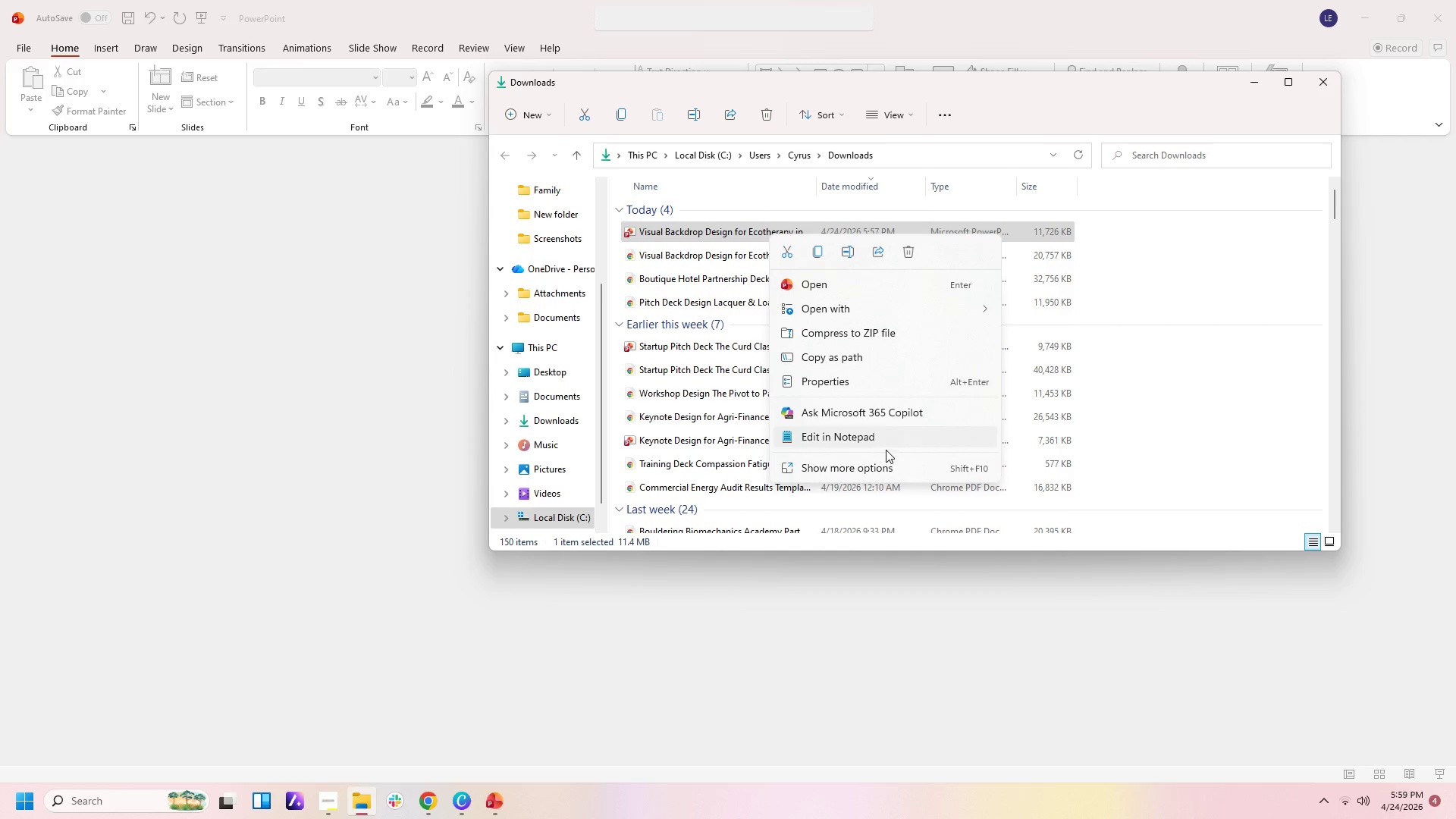 
left_click([910, 253])
 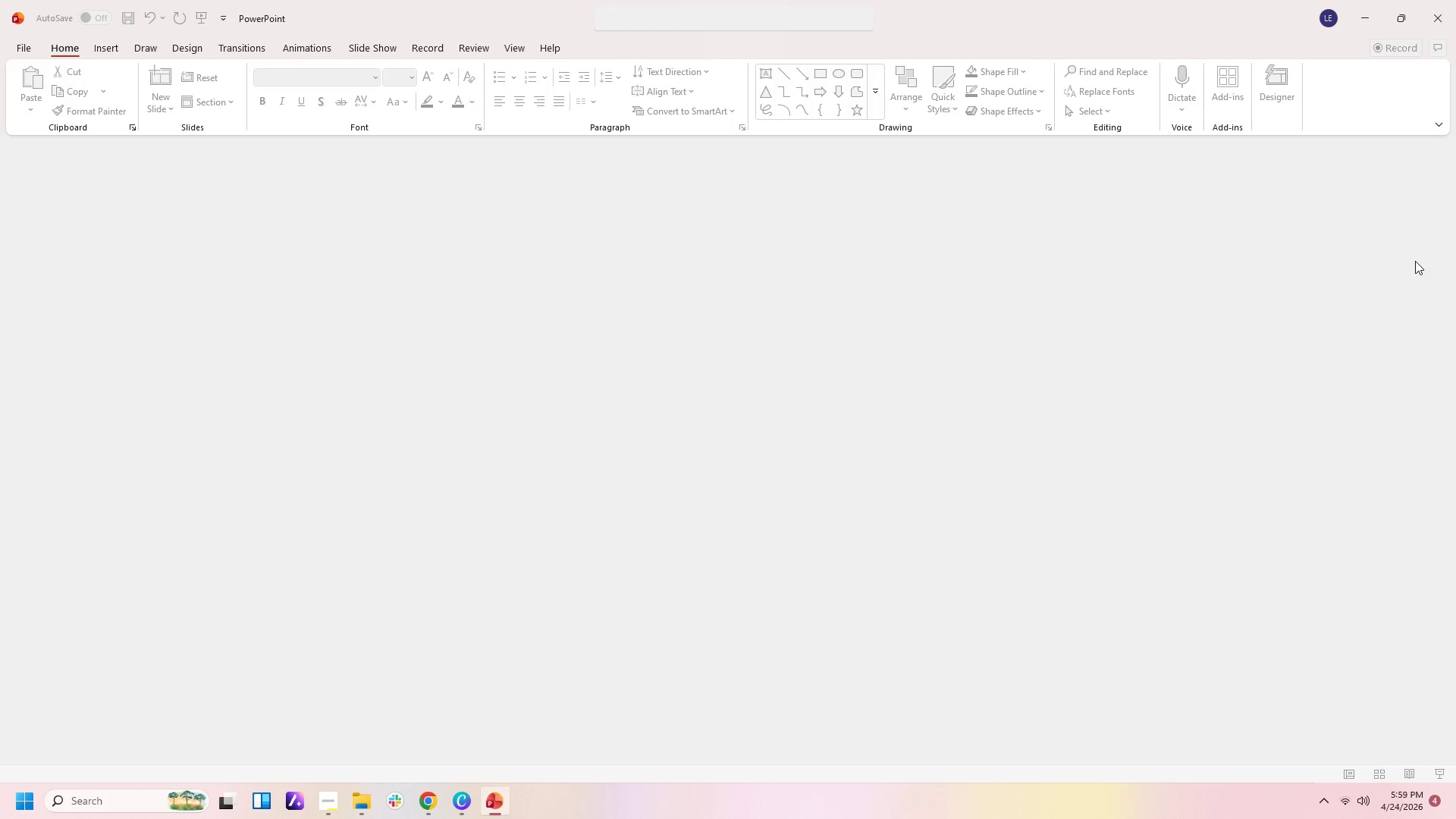 
wait(8.67)
 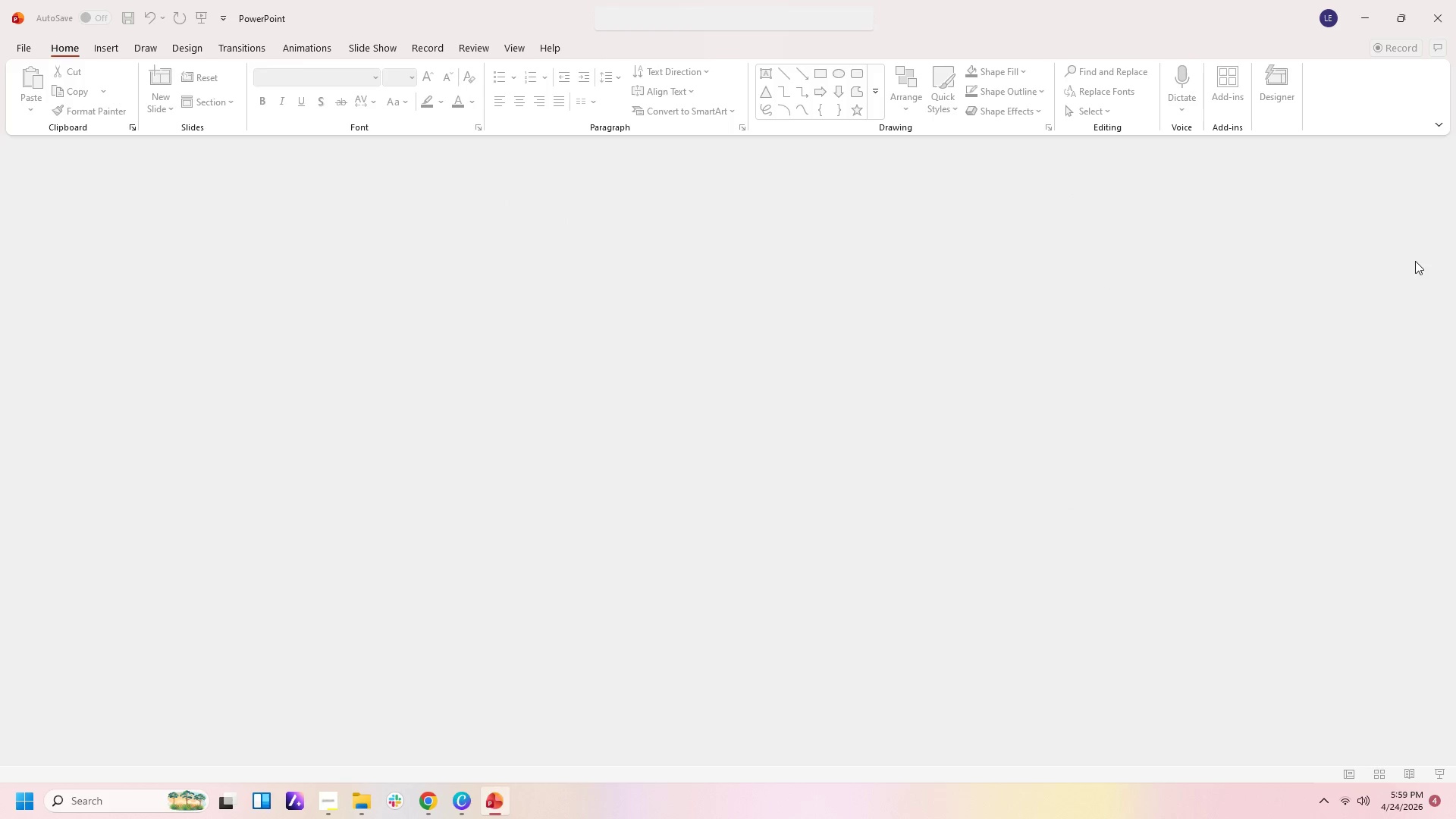 
left_click([1447, 5])
 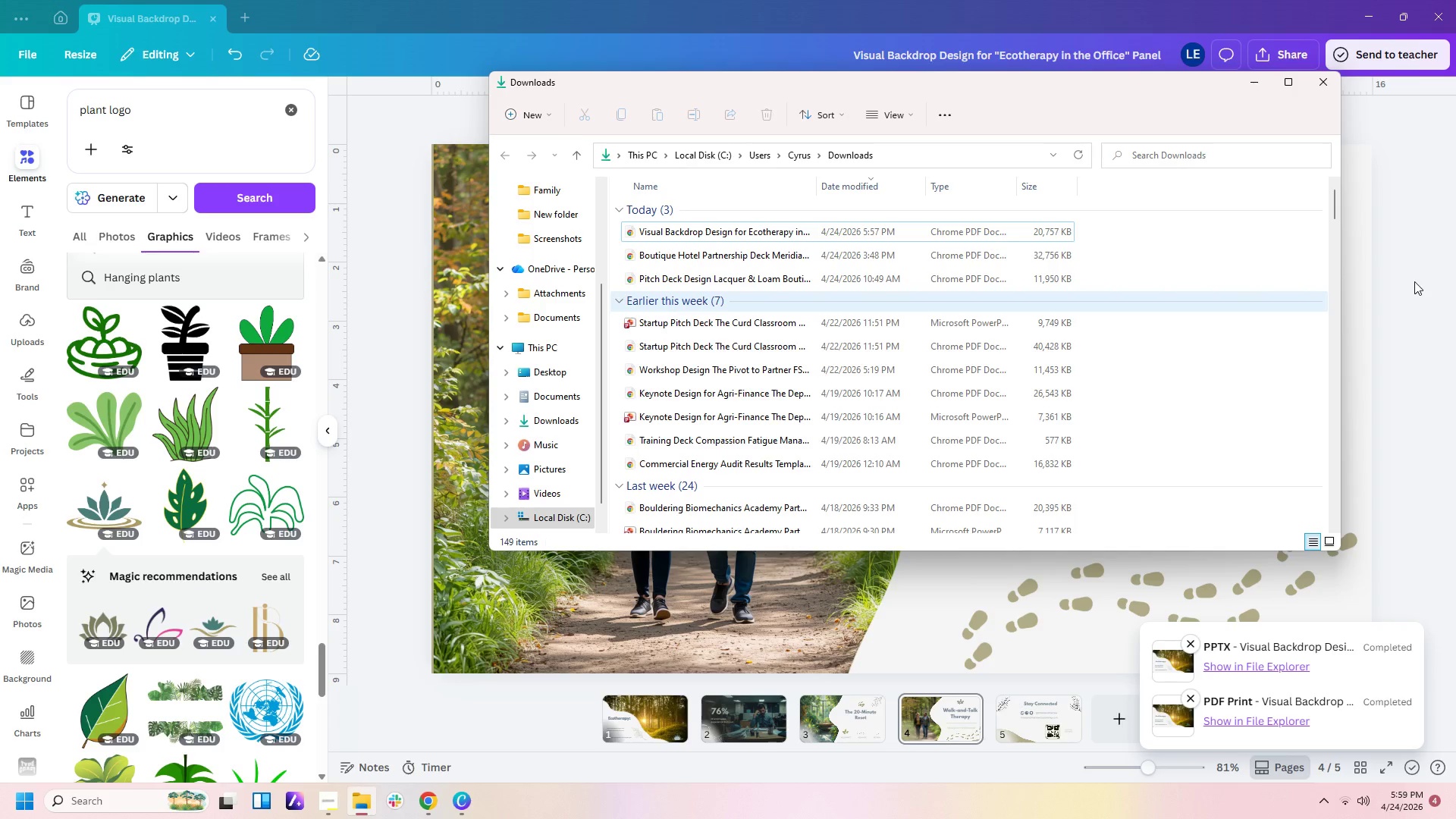 
left_click([1442, 257])
 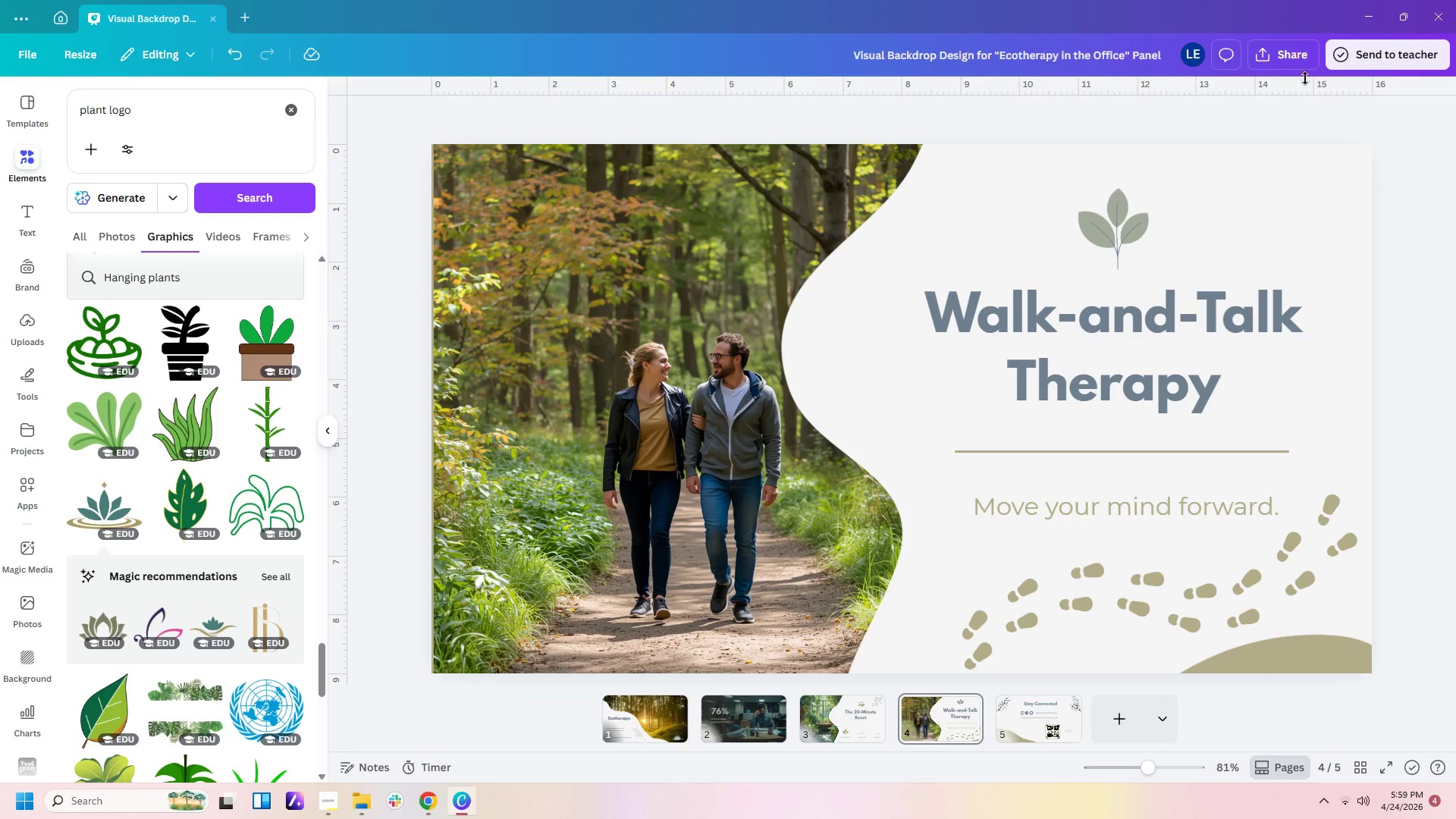 
left_click([1307, 58])
 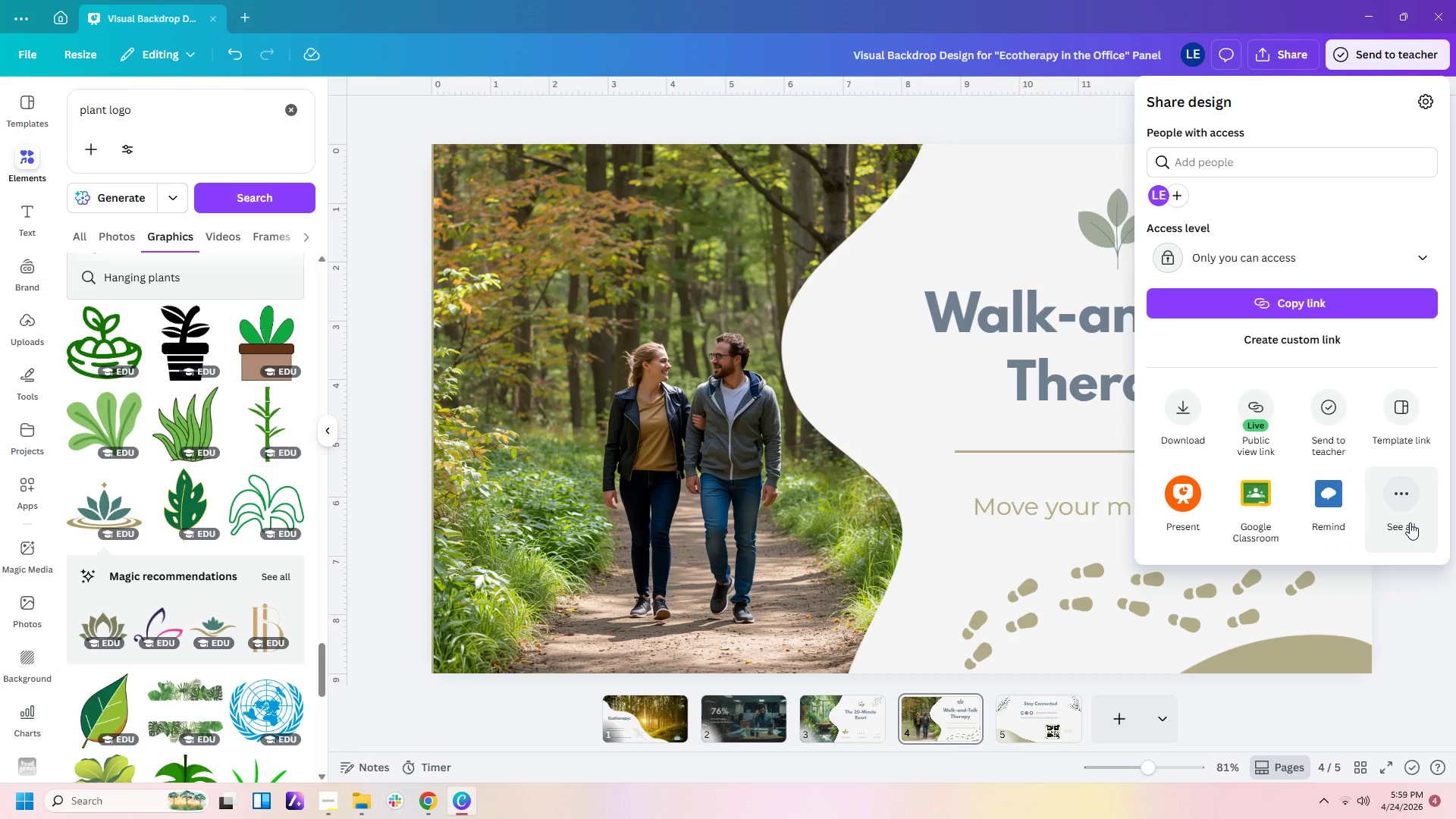 
wait(20.12)
 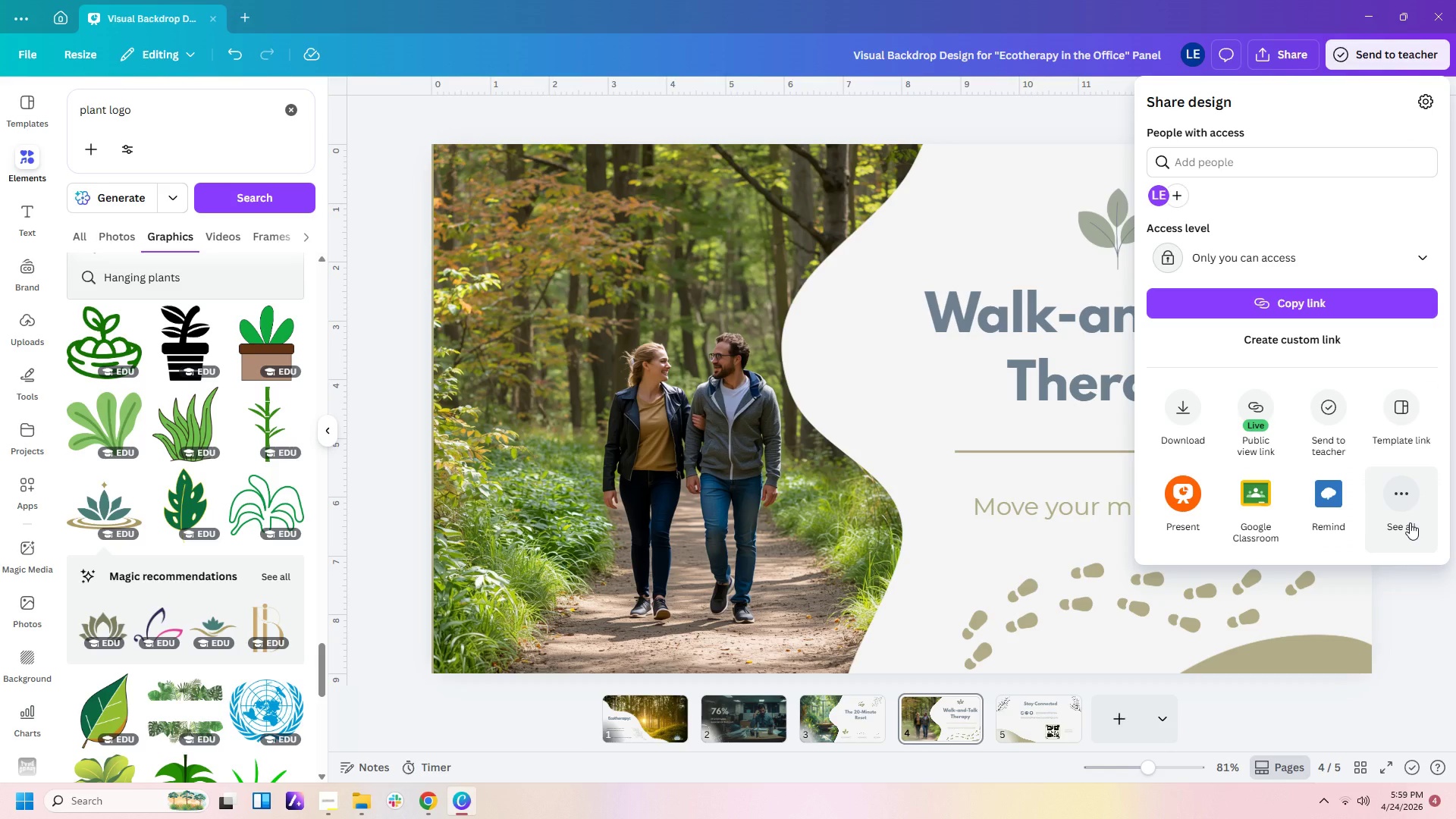 
left_click([1189, 413])
 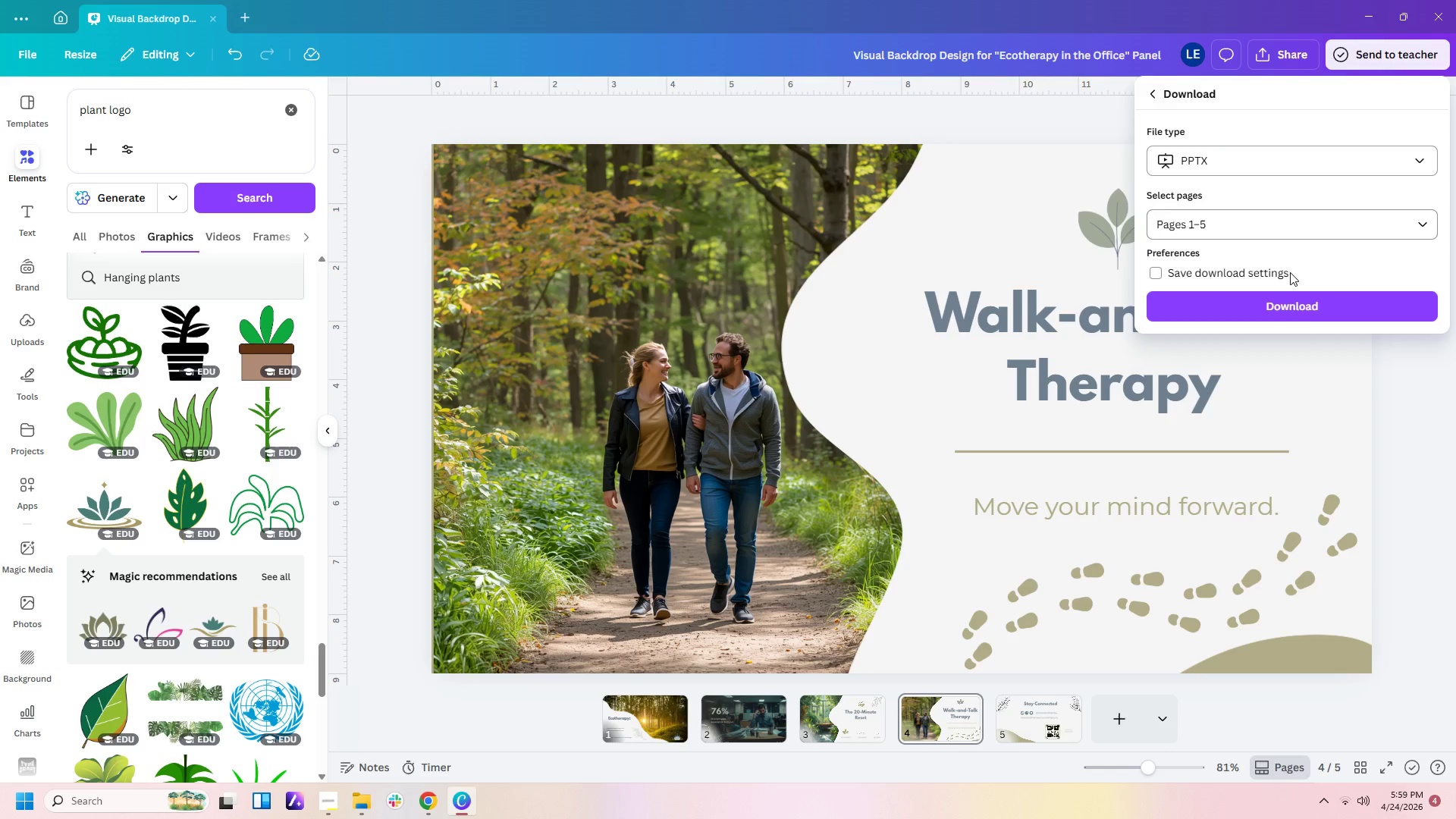 
left_click([1301, 302])
 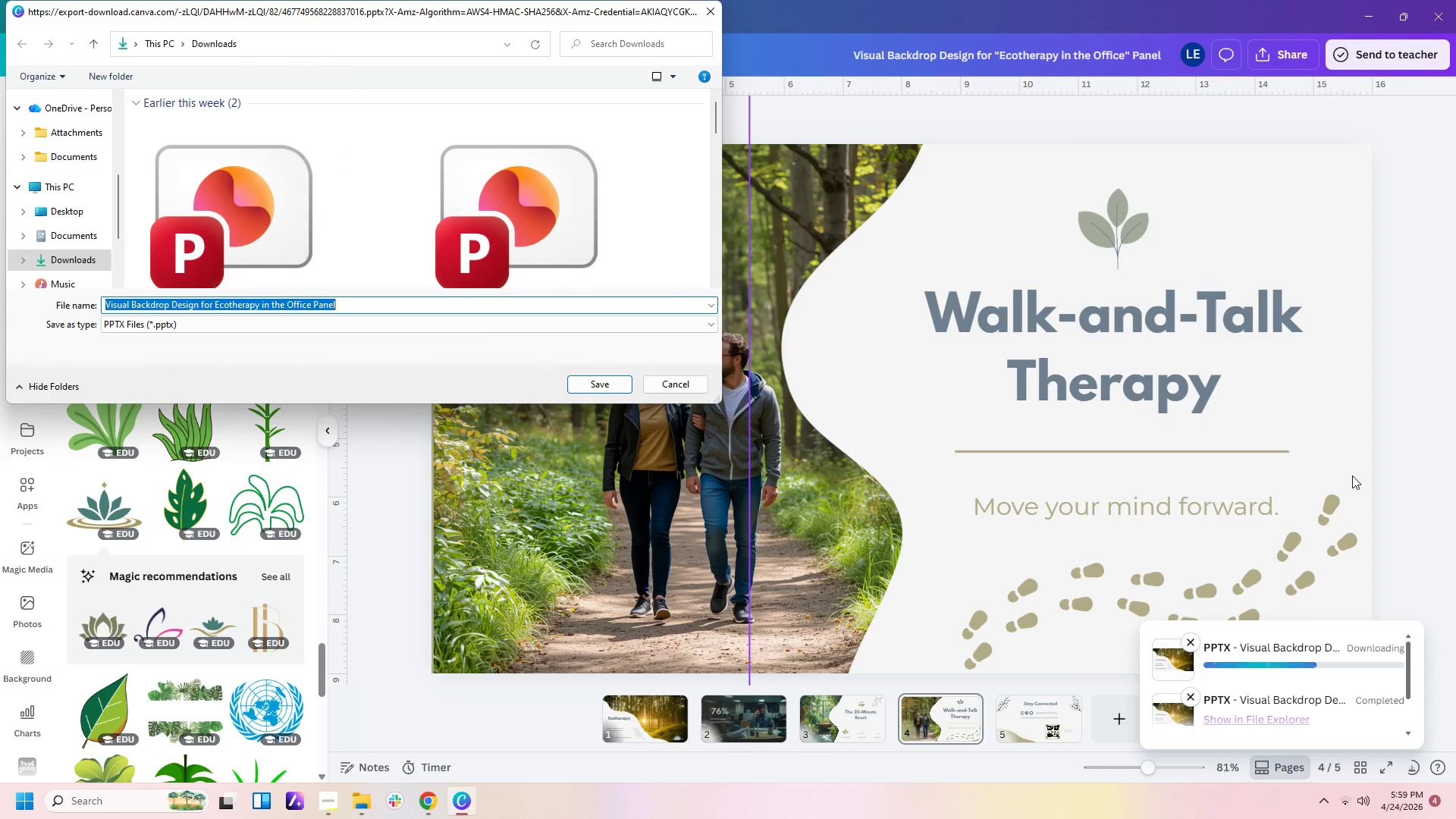 
wait(7.09)
 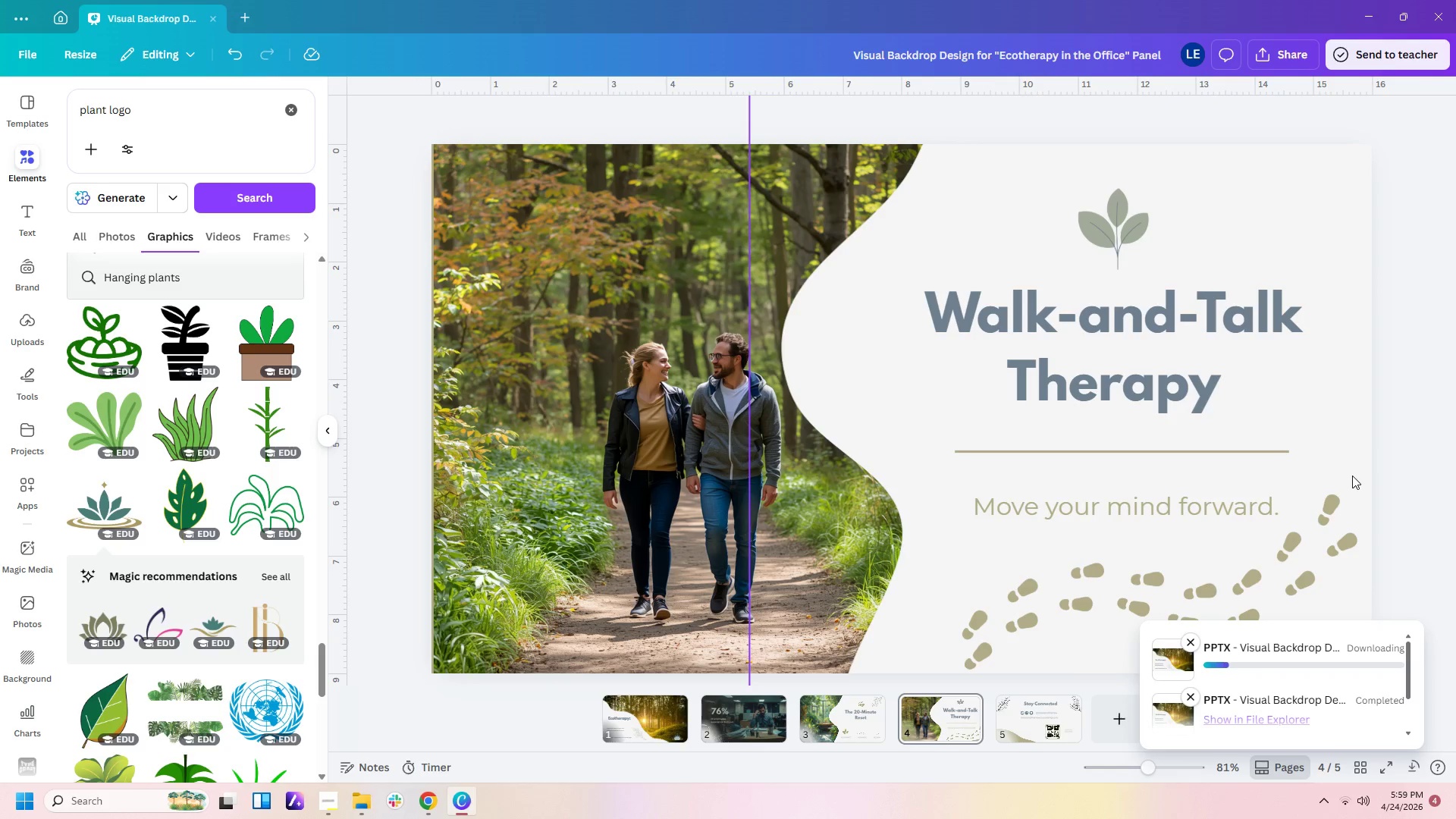 
scroll: coordinate [1352, 475], scroll_direction: up, amount: 3.0
 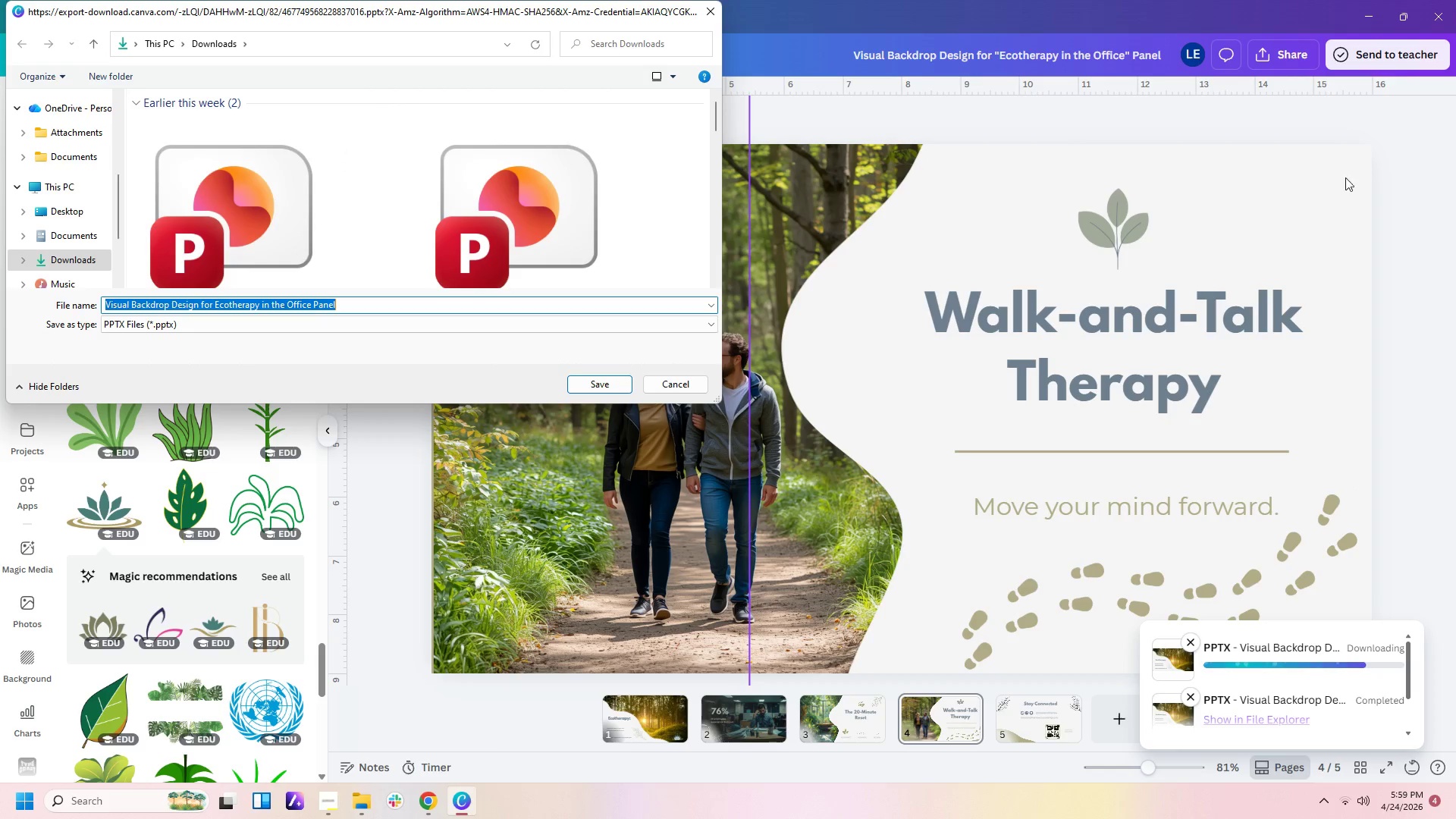 
left_click([610, 387])
 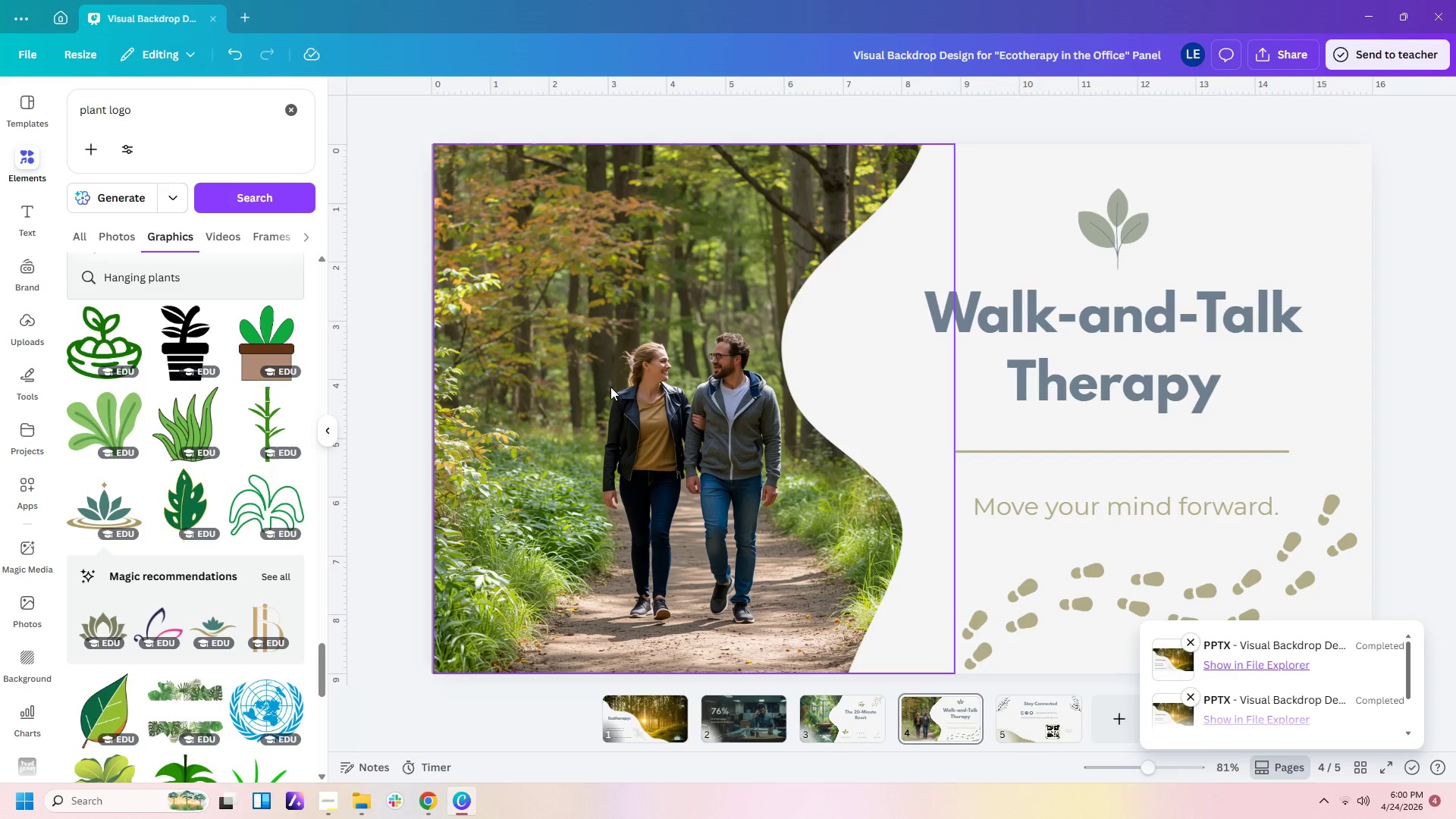 
wait(16.98)
 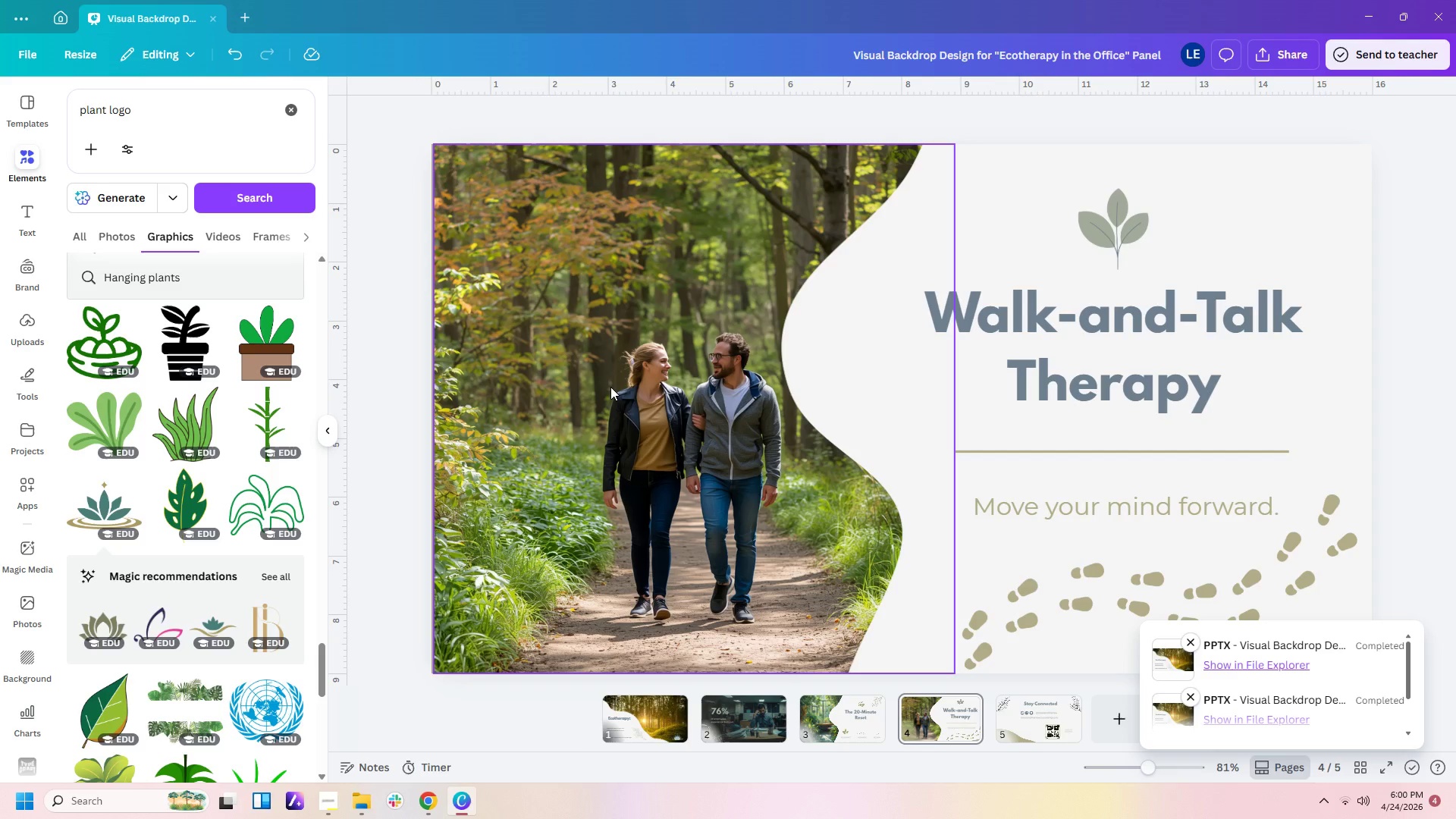 
left_click([1244, 669])
 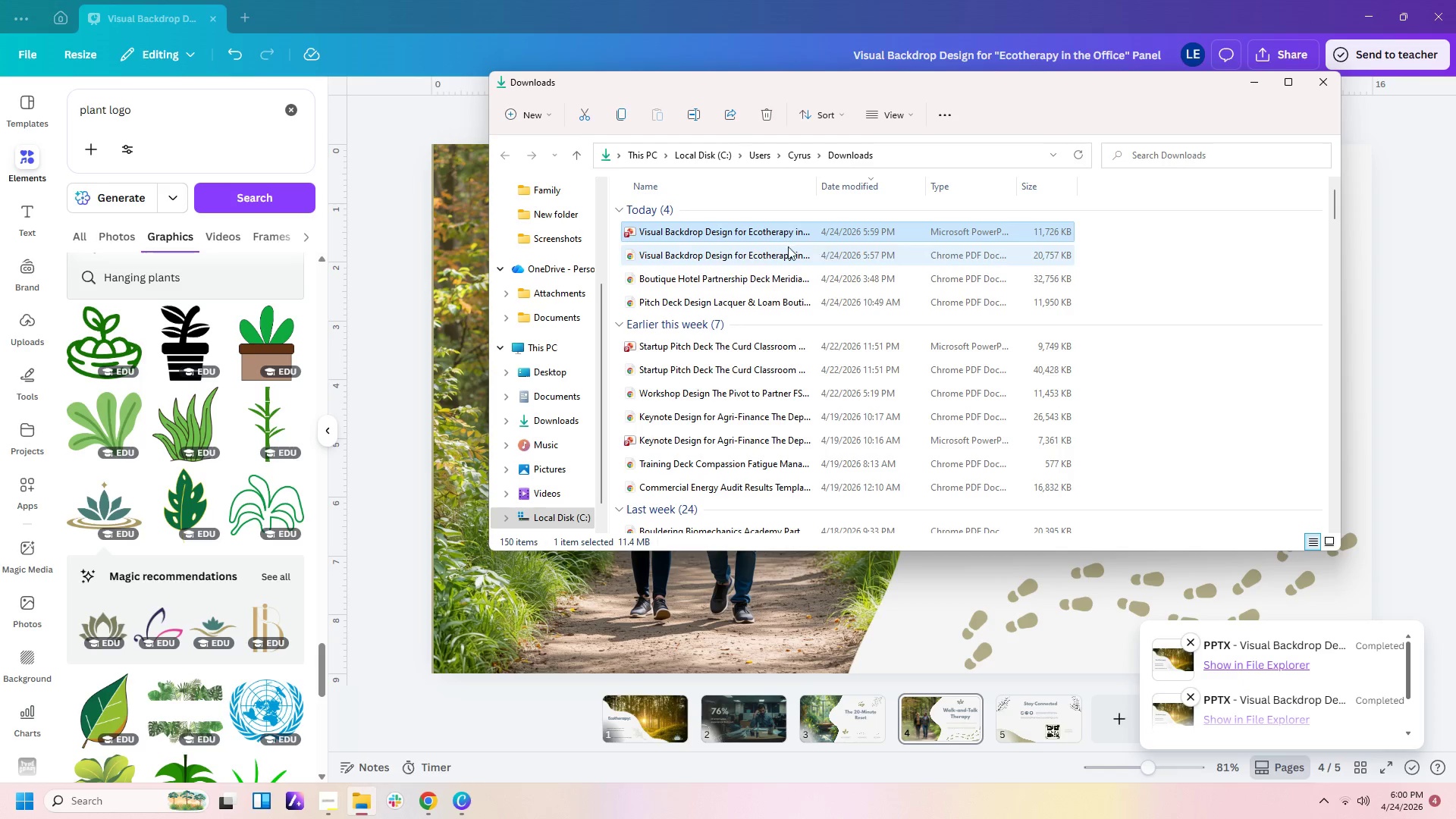 
double_click([782, 236])
 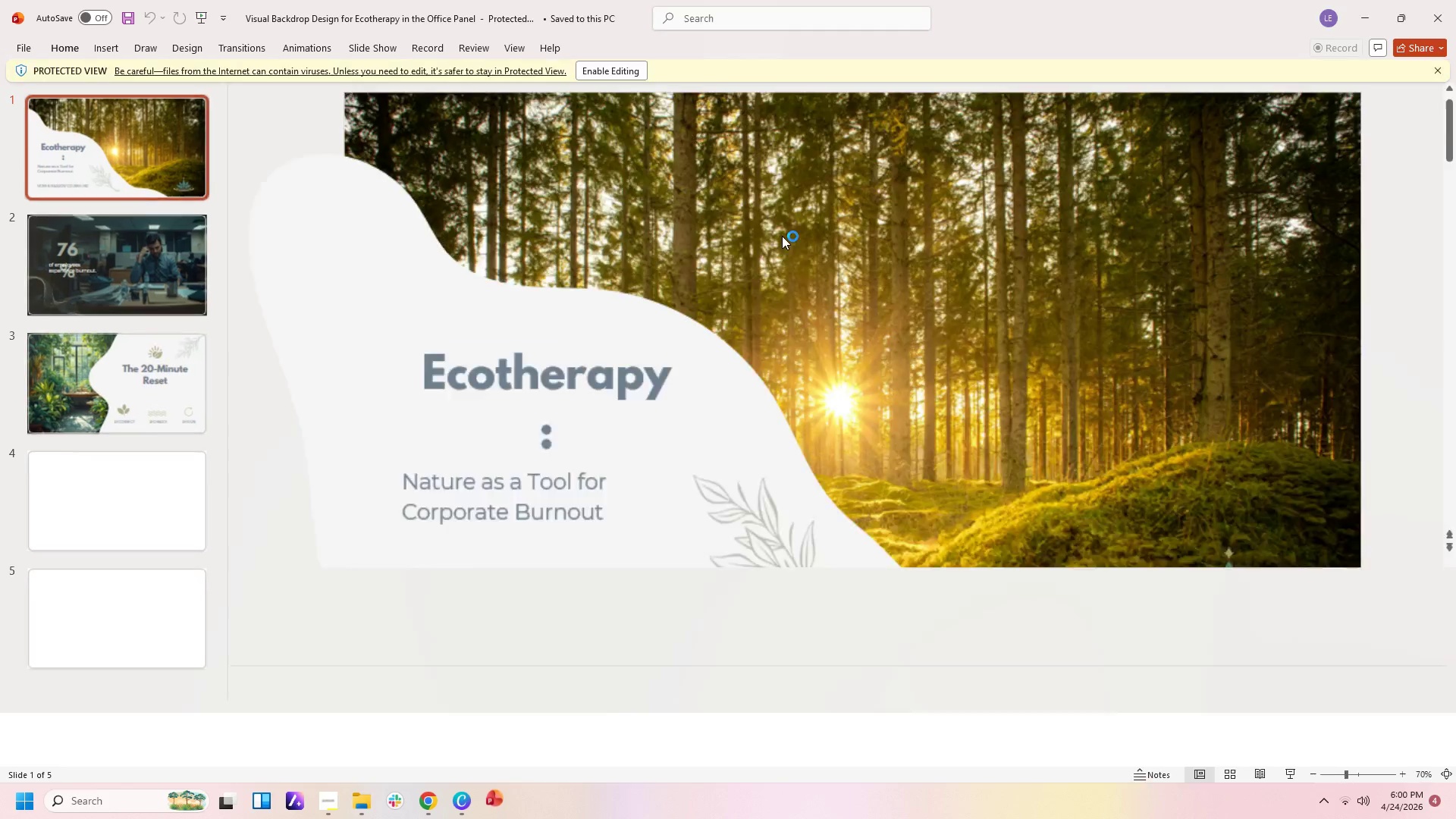 
wait(8.5)
 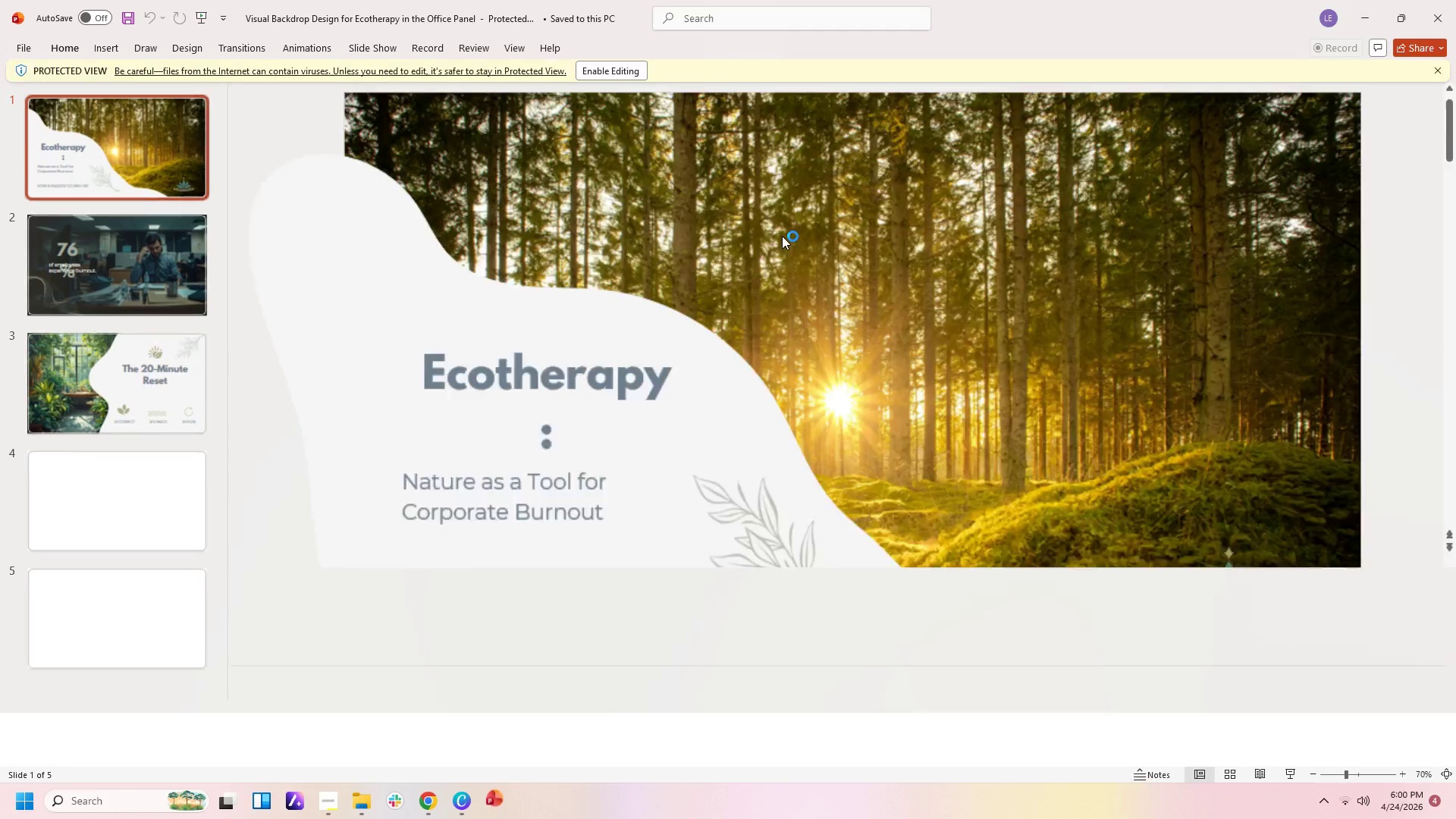 
left_click([854, 469])
 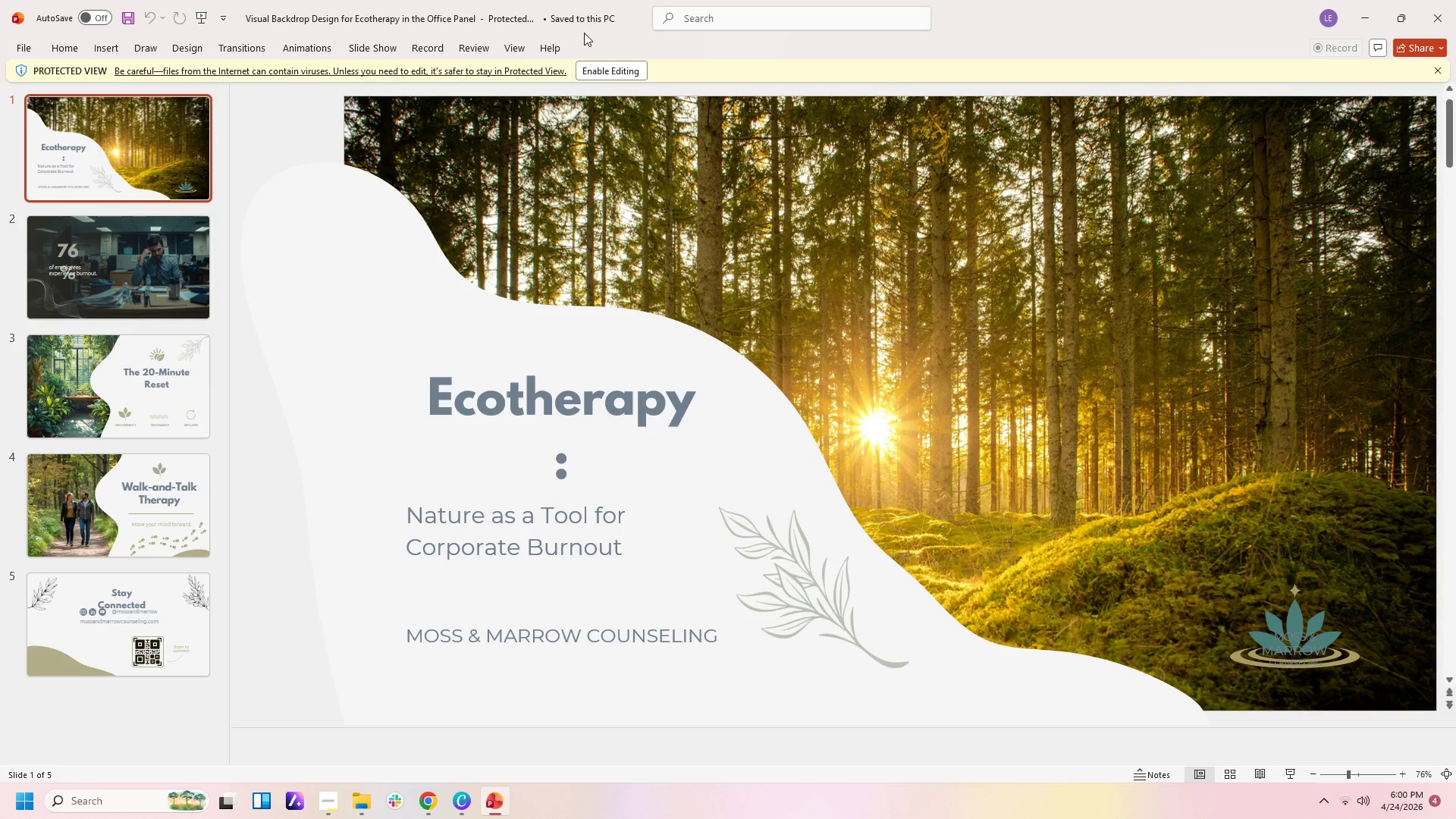 
left_click([607, 79])
 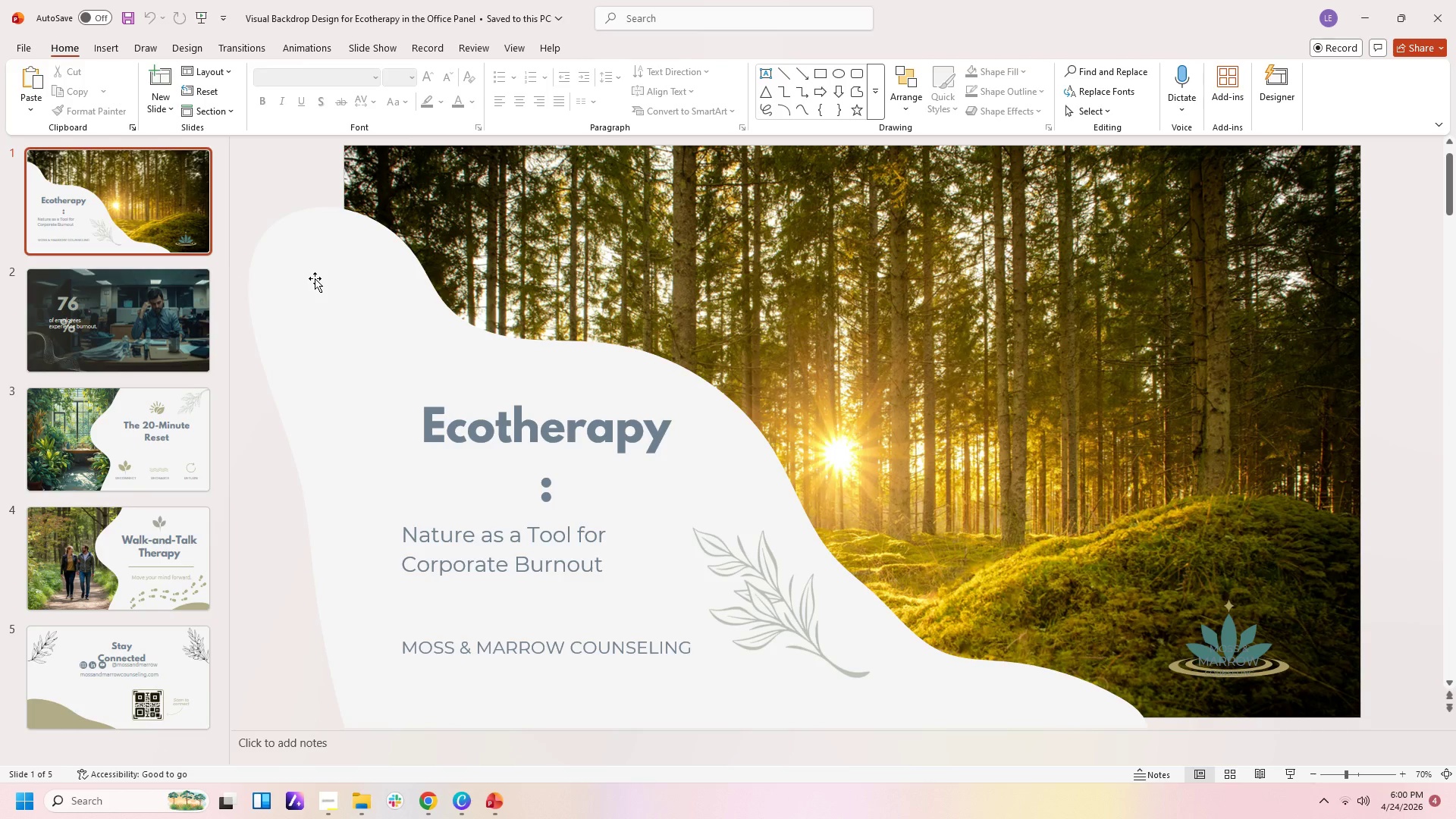 
scroll: coordinate [553, 275], scroll_direction: down, amount: 24.0
 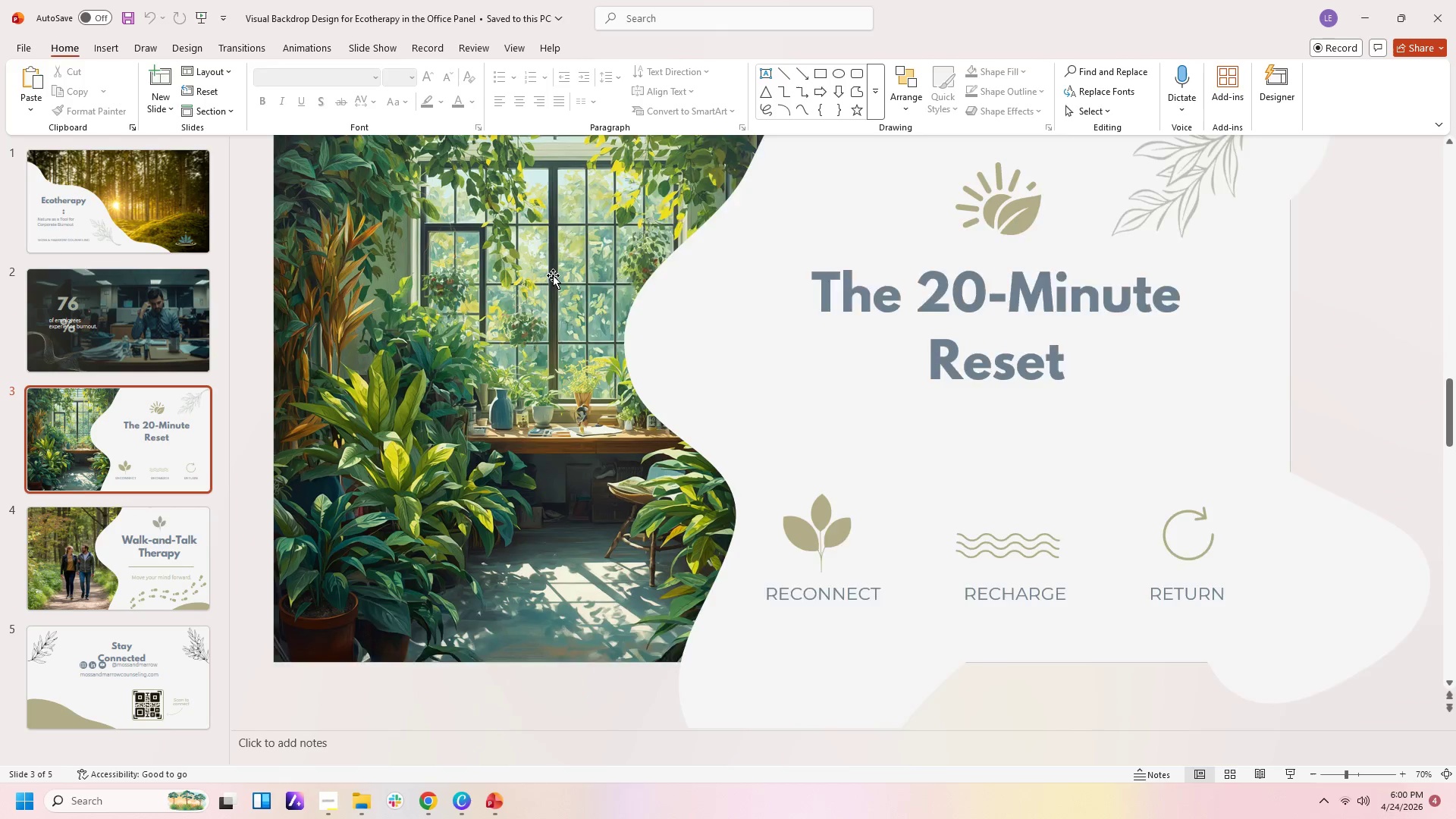 
scroll: coordinate [553, 275], scroll_direction: up, amount: 5.0
 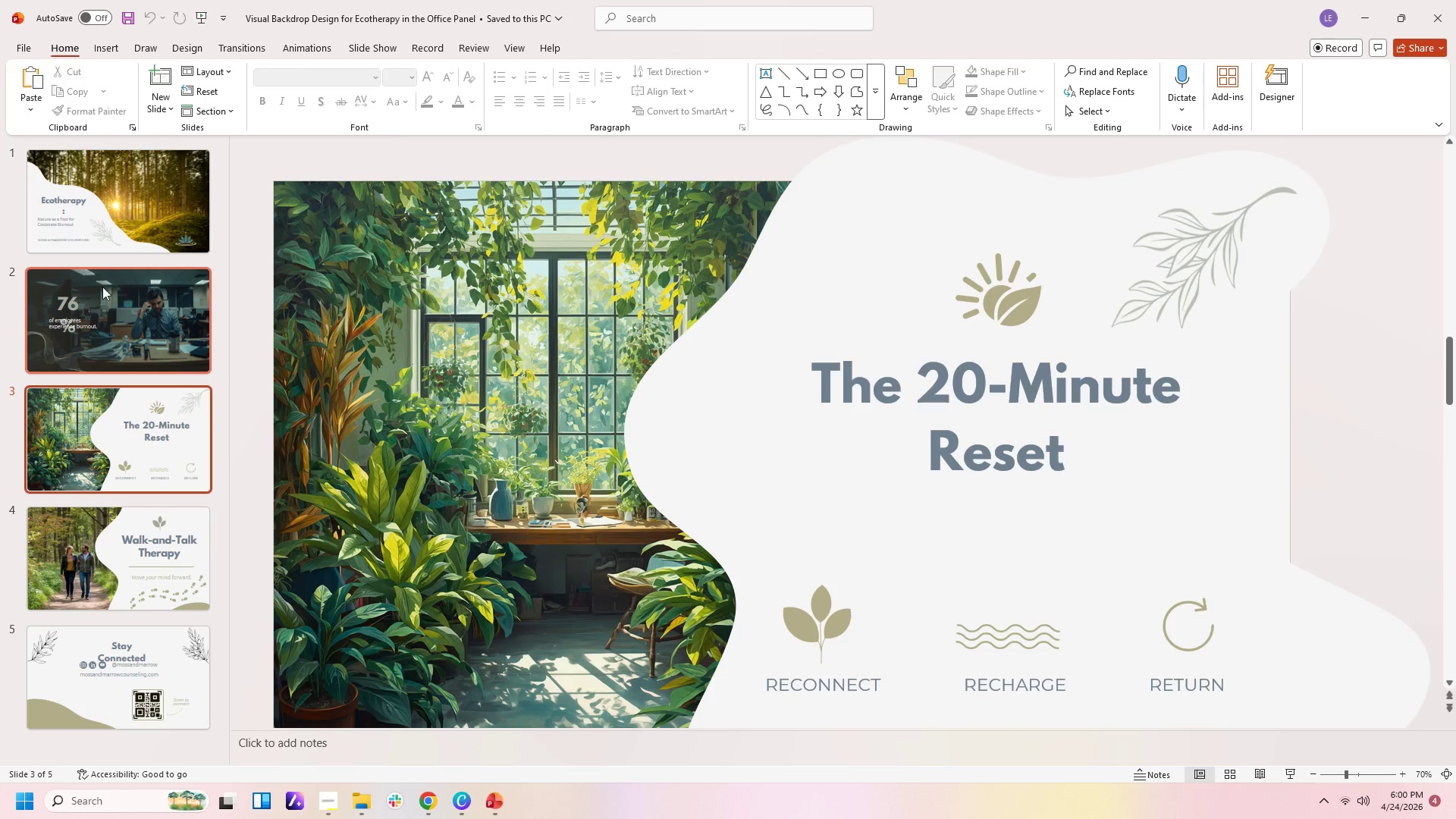 
left_click([102, 287])
 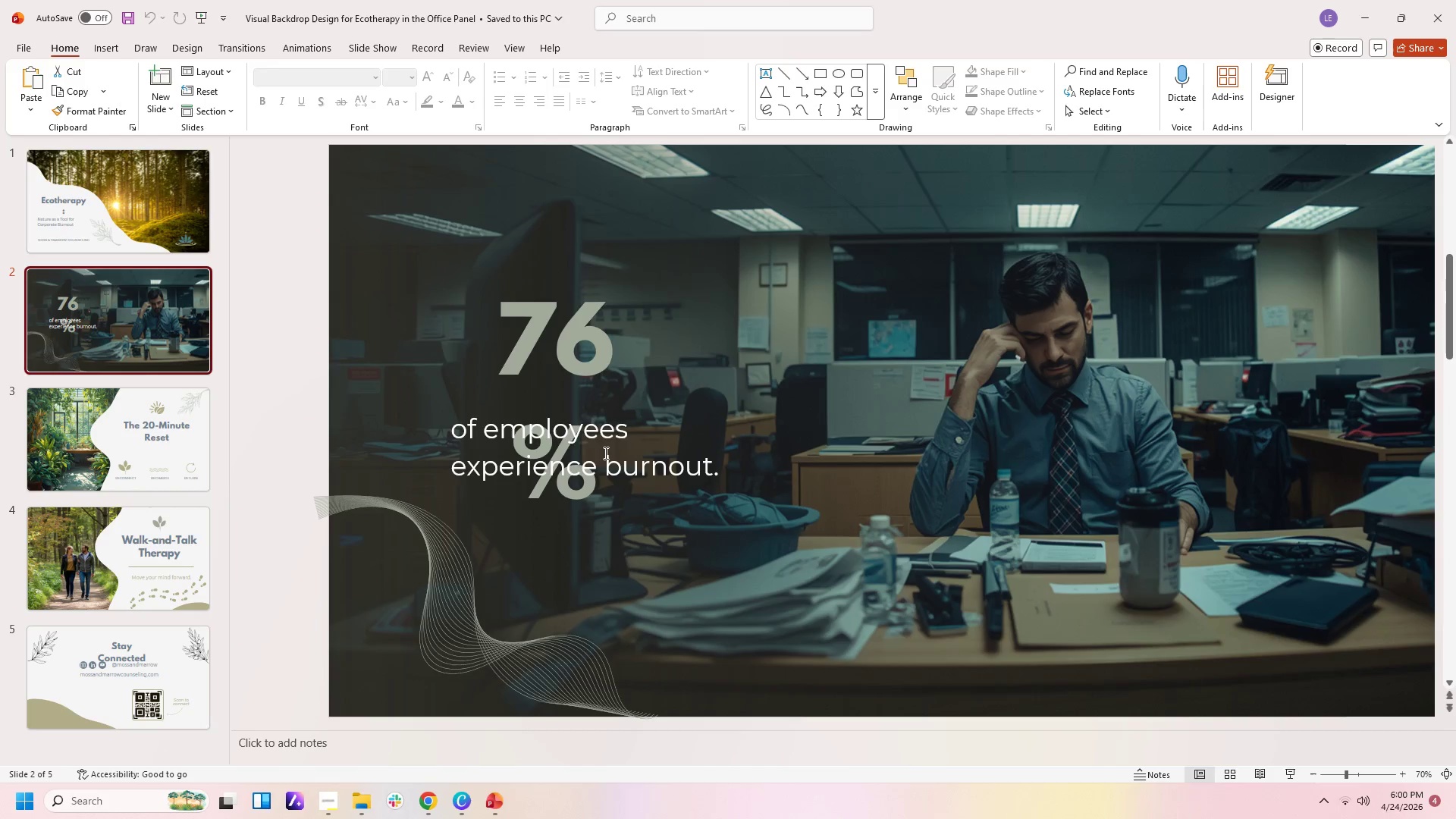 
left_click([563, 345])
 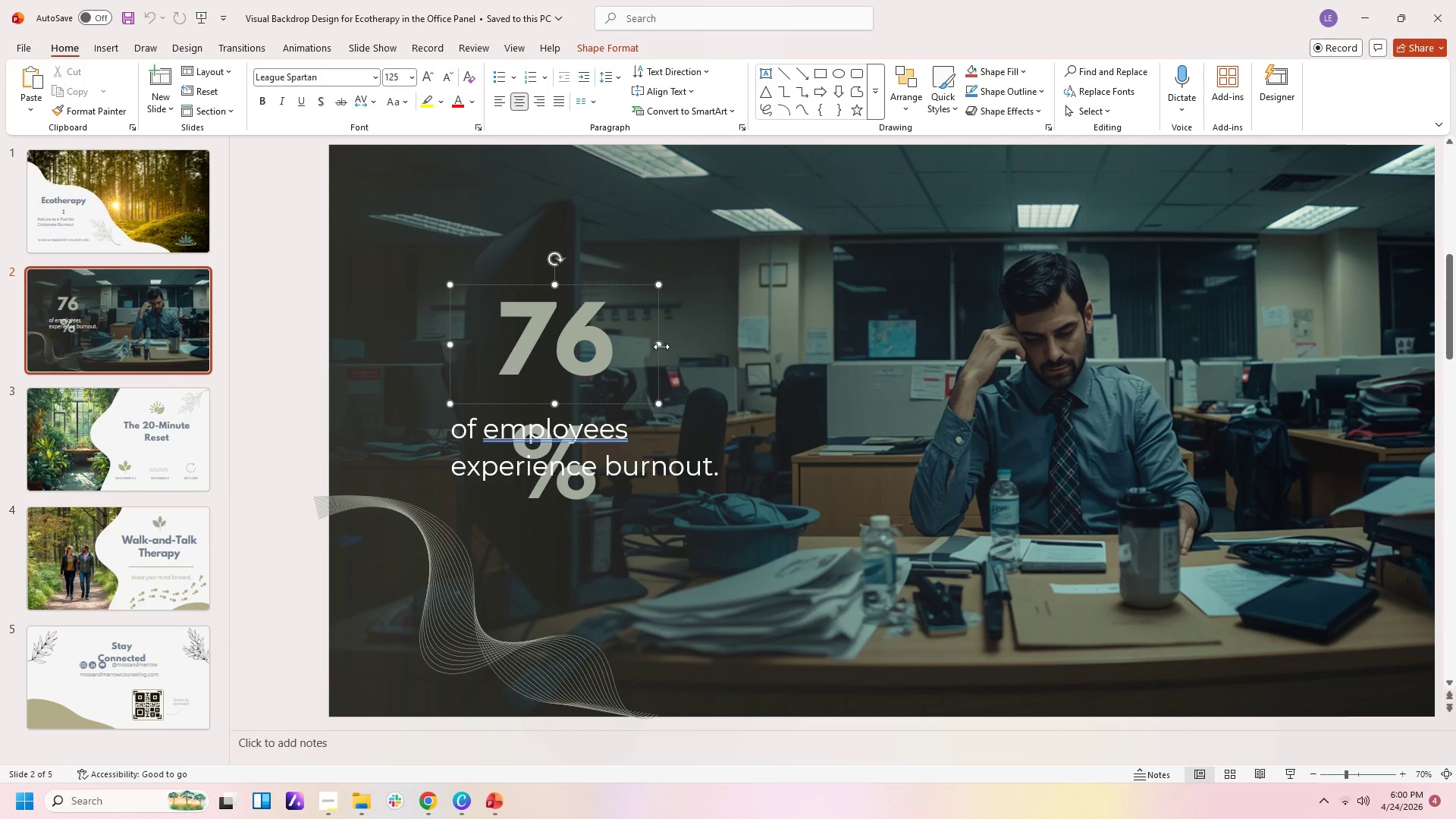 
left_click_drag(start_coordinate=[661, 347], to_coordinate=[703, 344])
 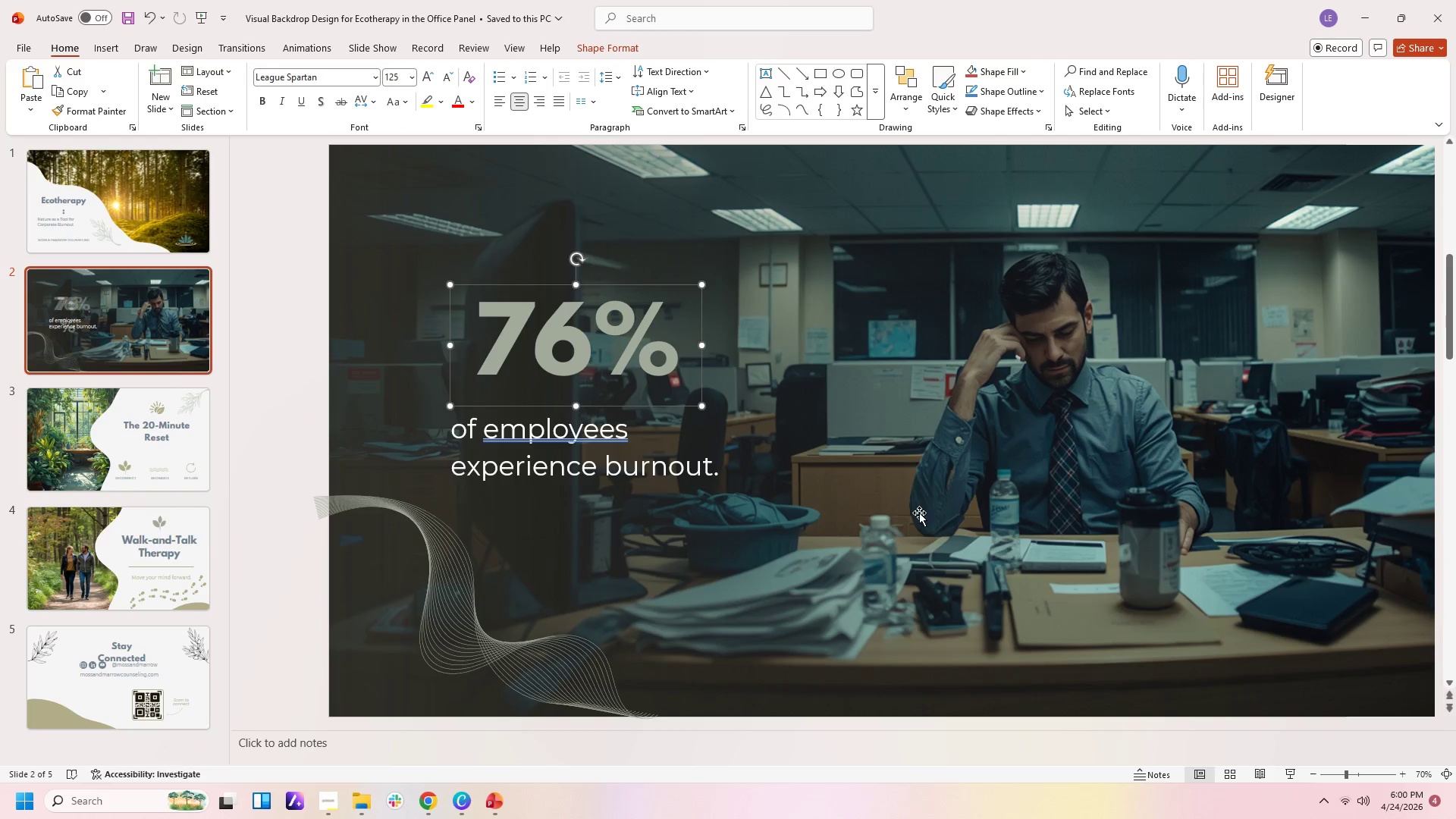 
left_click([919, 513])
 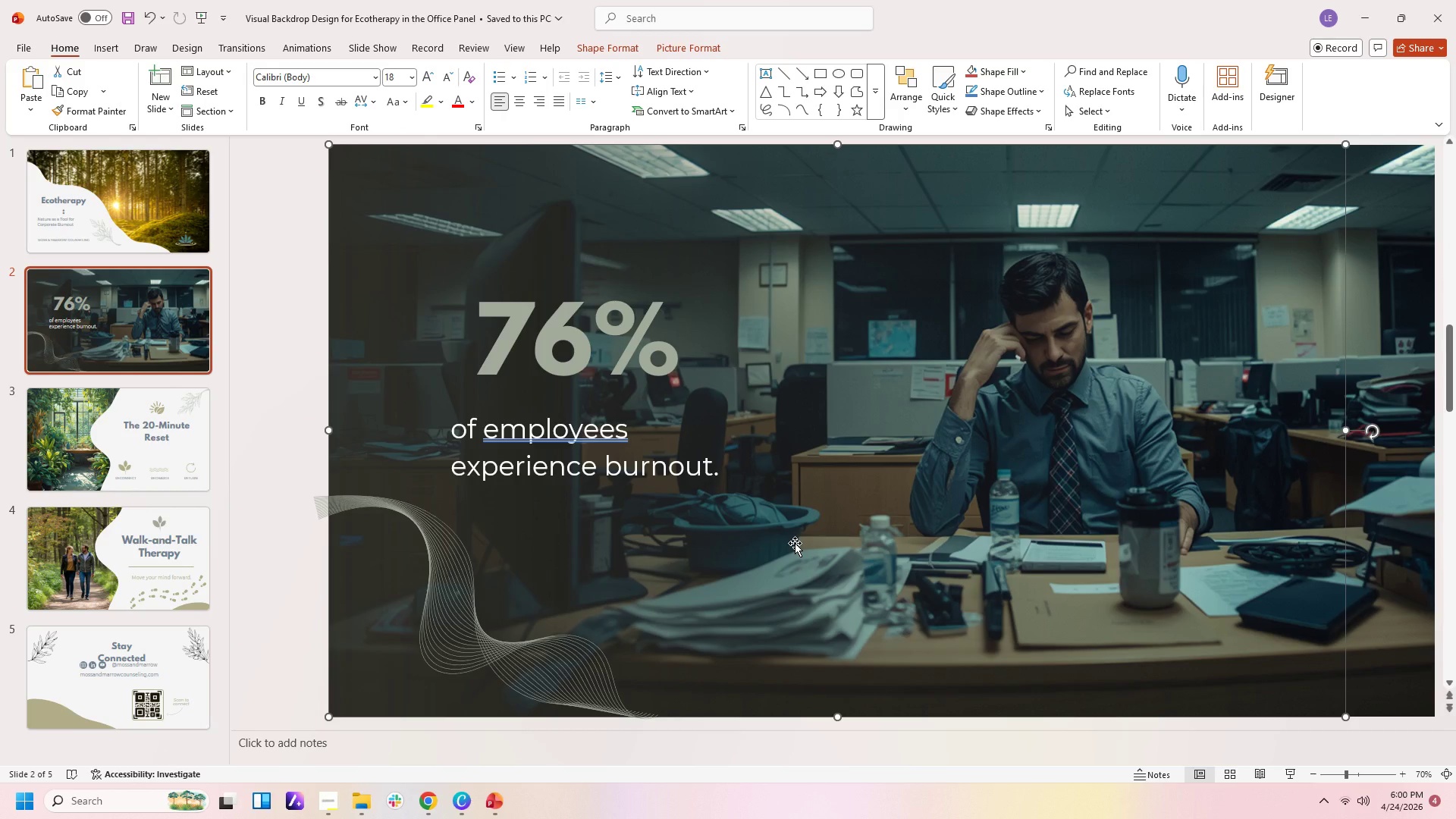 
scroll: coordinate [795, 543], scroll_direction: down, amount: 30.0
 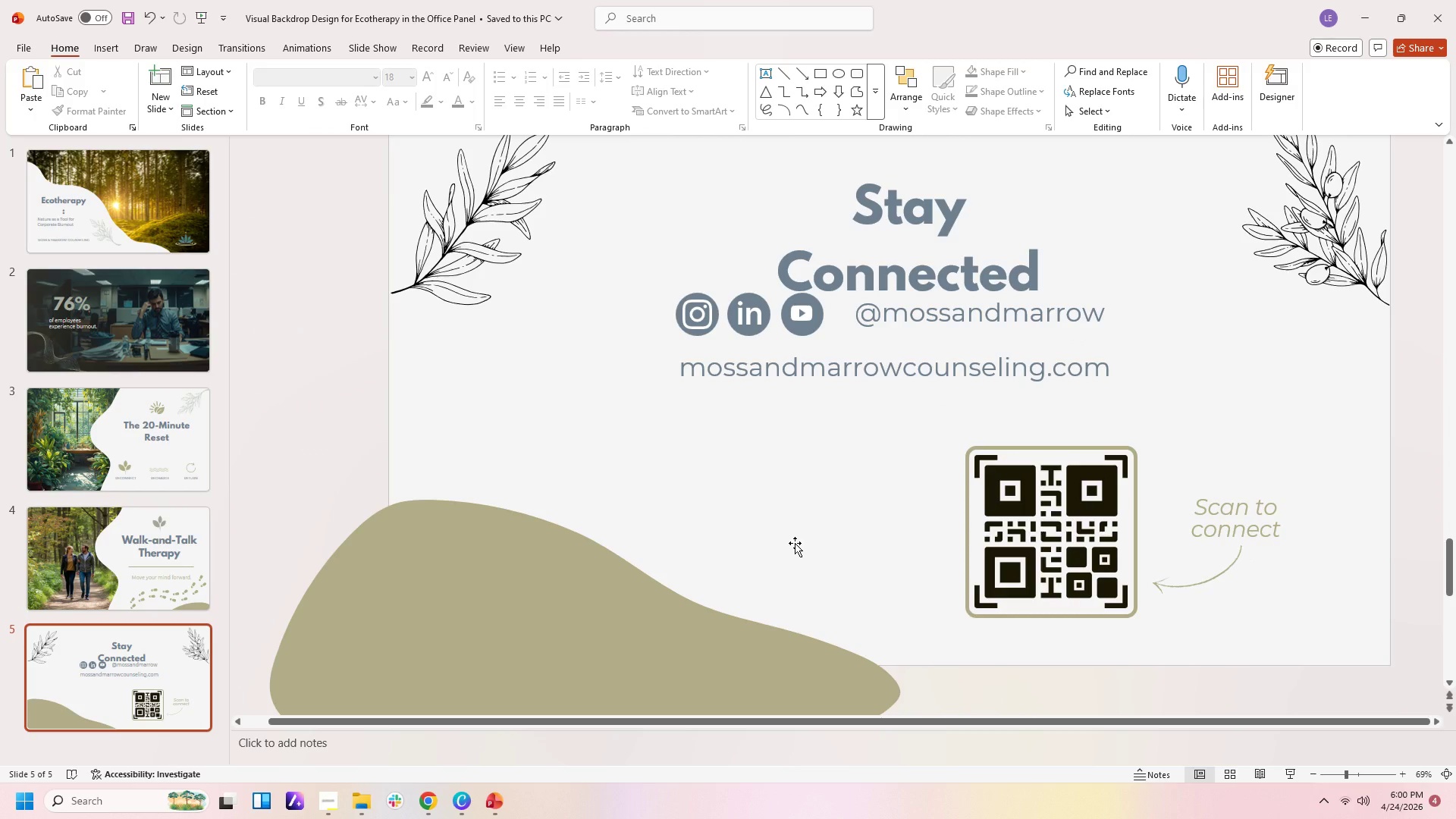 
scroll: coordinate [795, 543], scroll_direction: none, amount: 0.0
 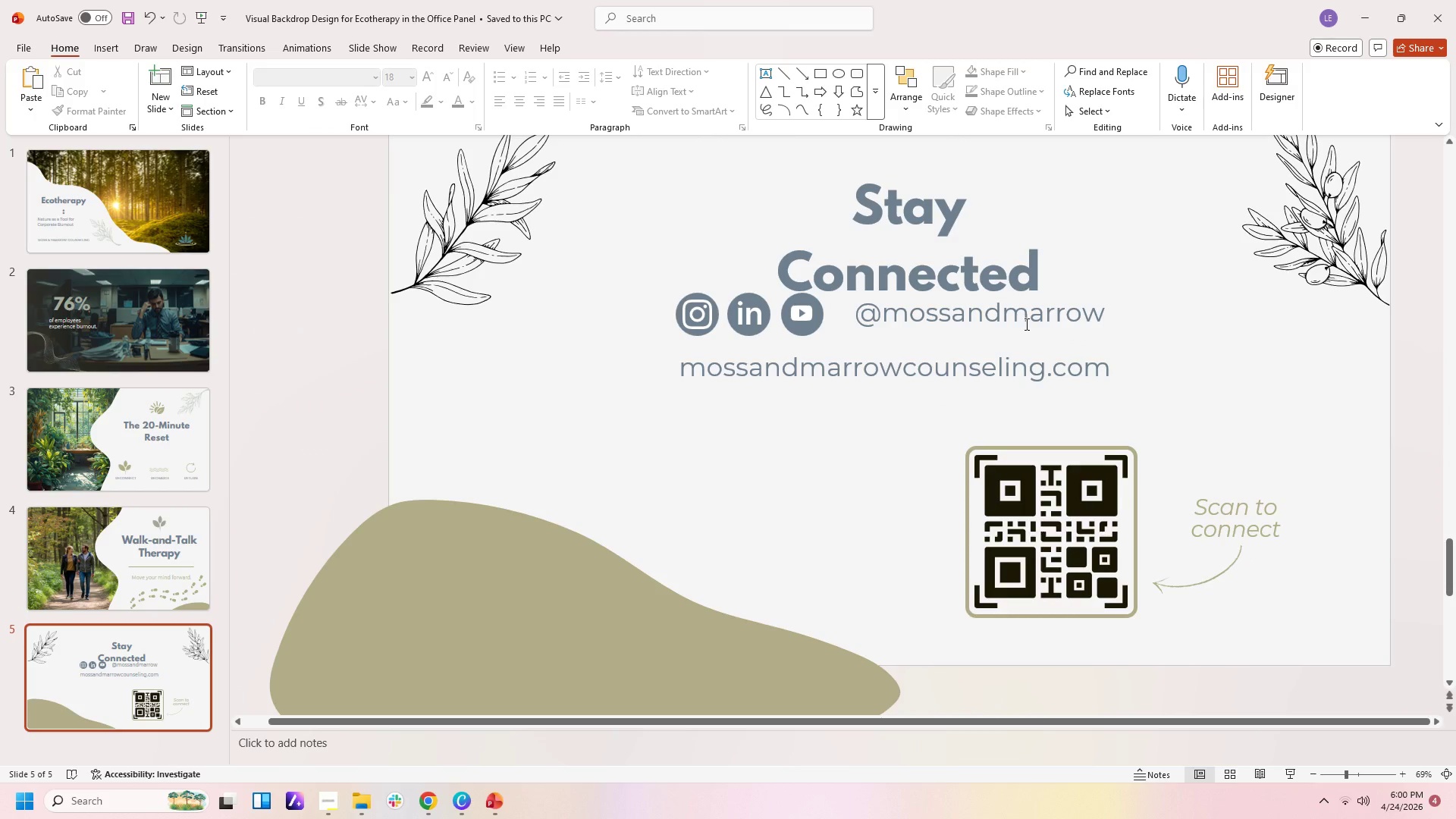 
left_click([990, 265])
 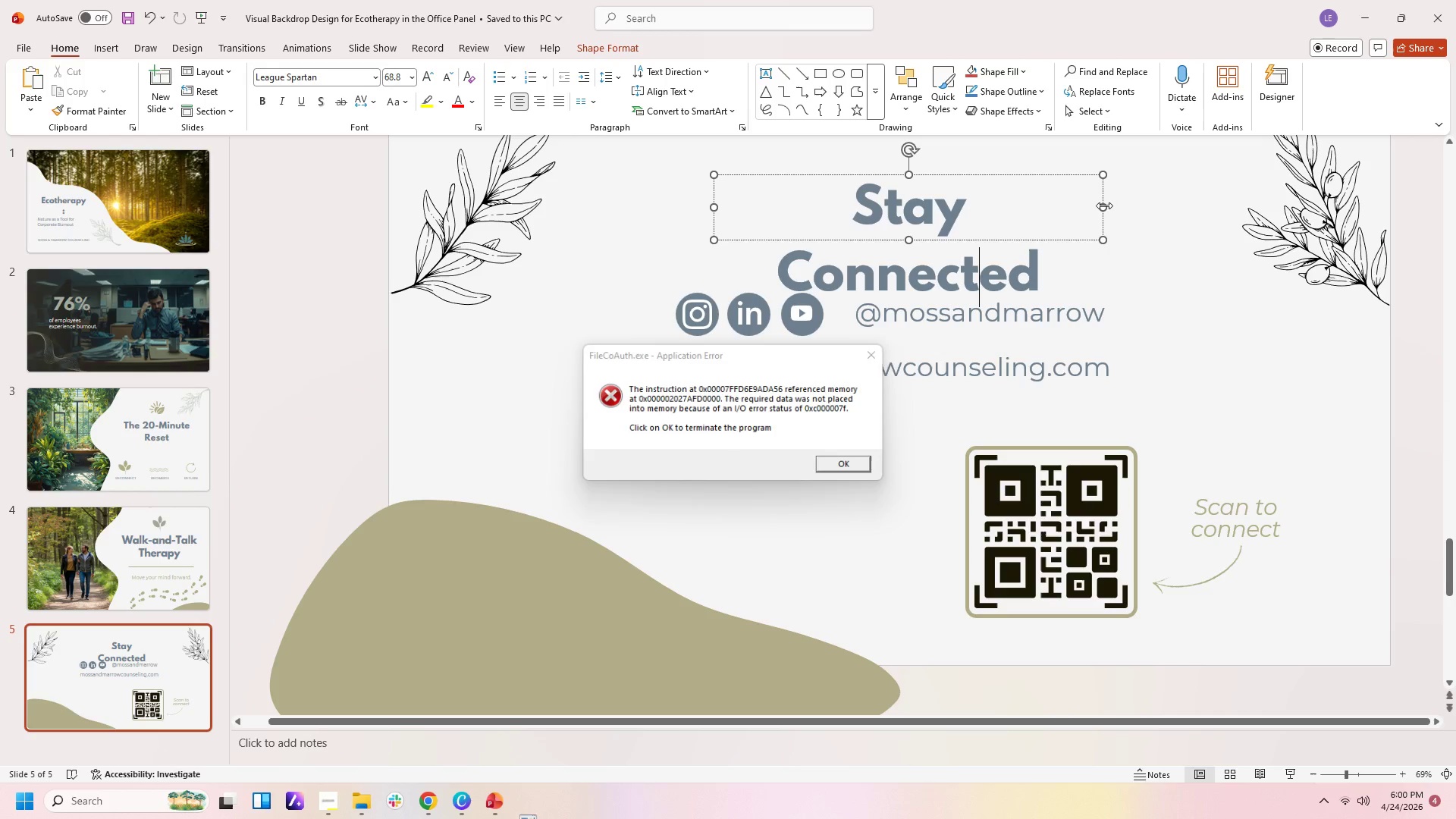 
left_click_drag(start_coordinate=[1104, 206], to_coordinate=[1152, 209])
 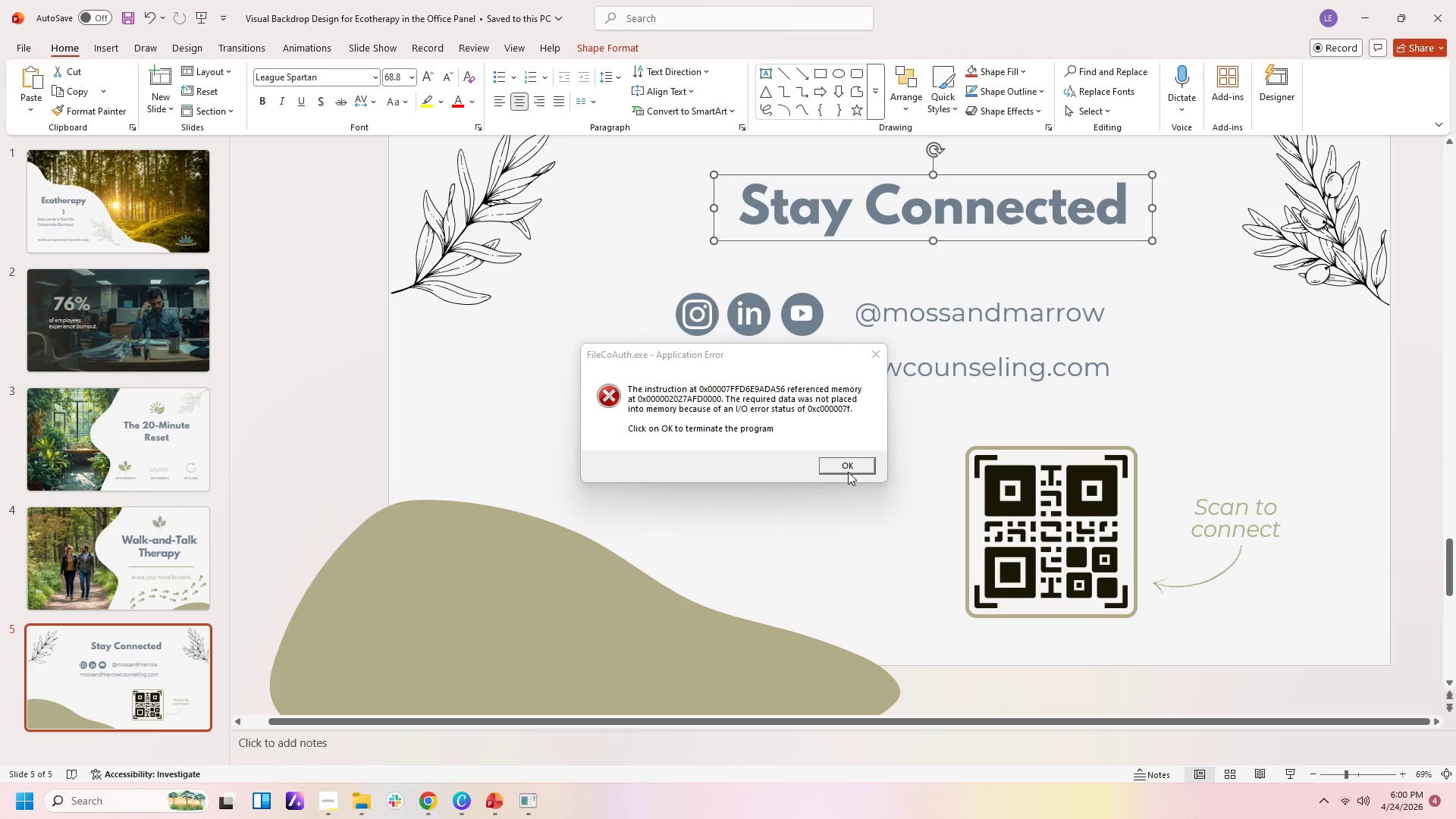 
left_click([847, 469])
 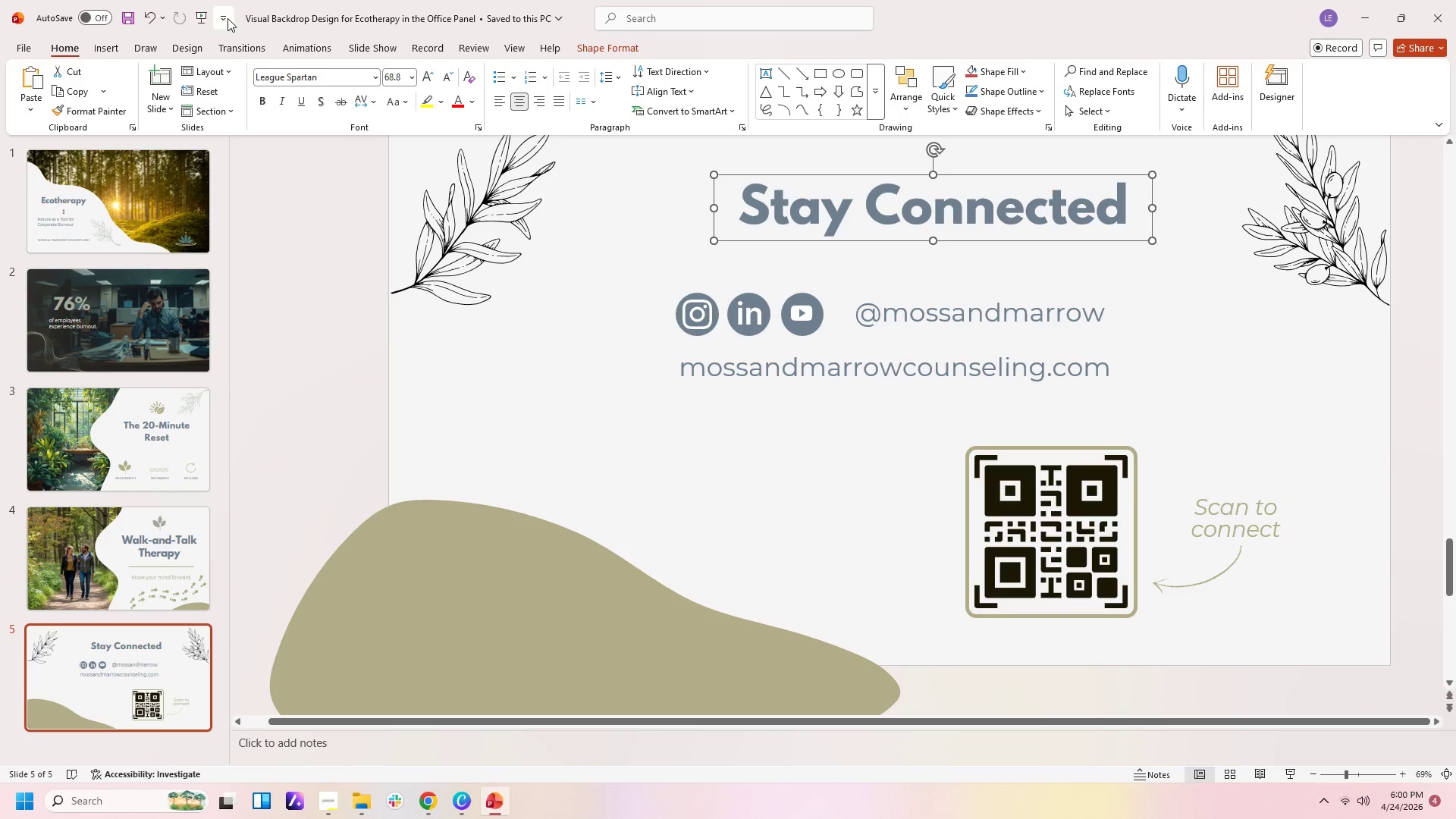 
left_click([131, 16])
 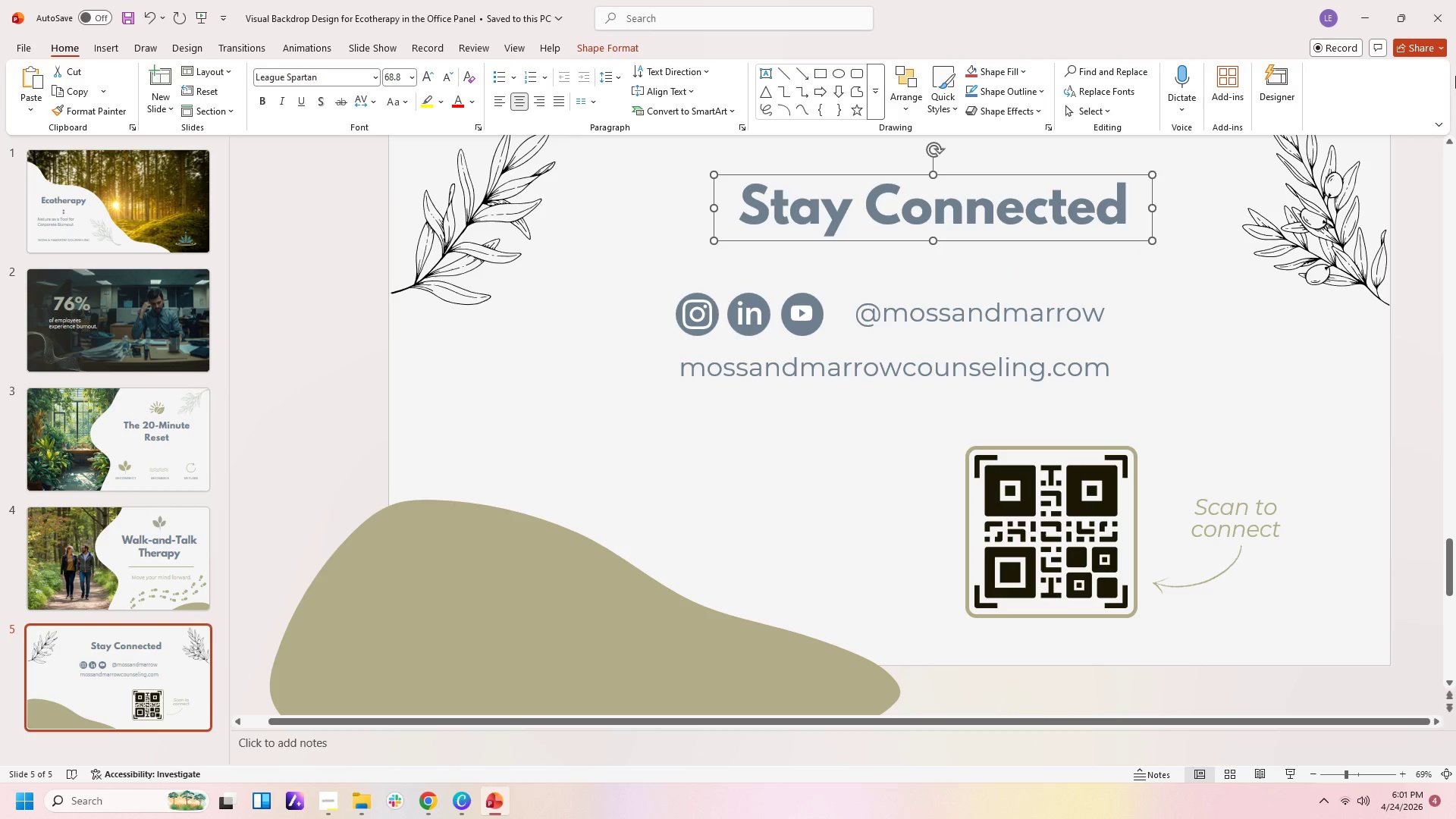 
left_click([1447, 0])
 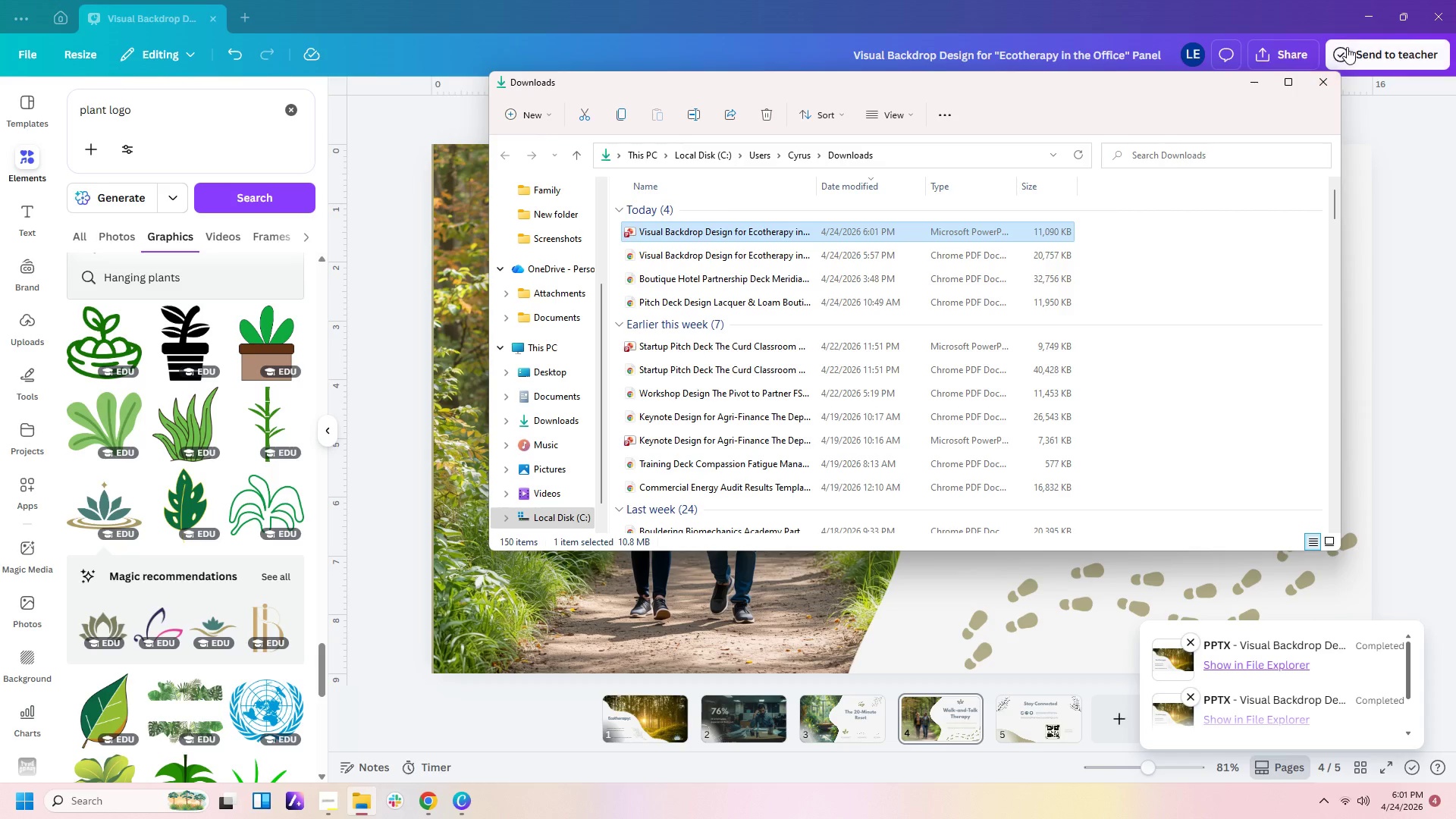 
left_click([1321, 83])
 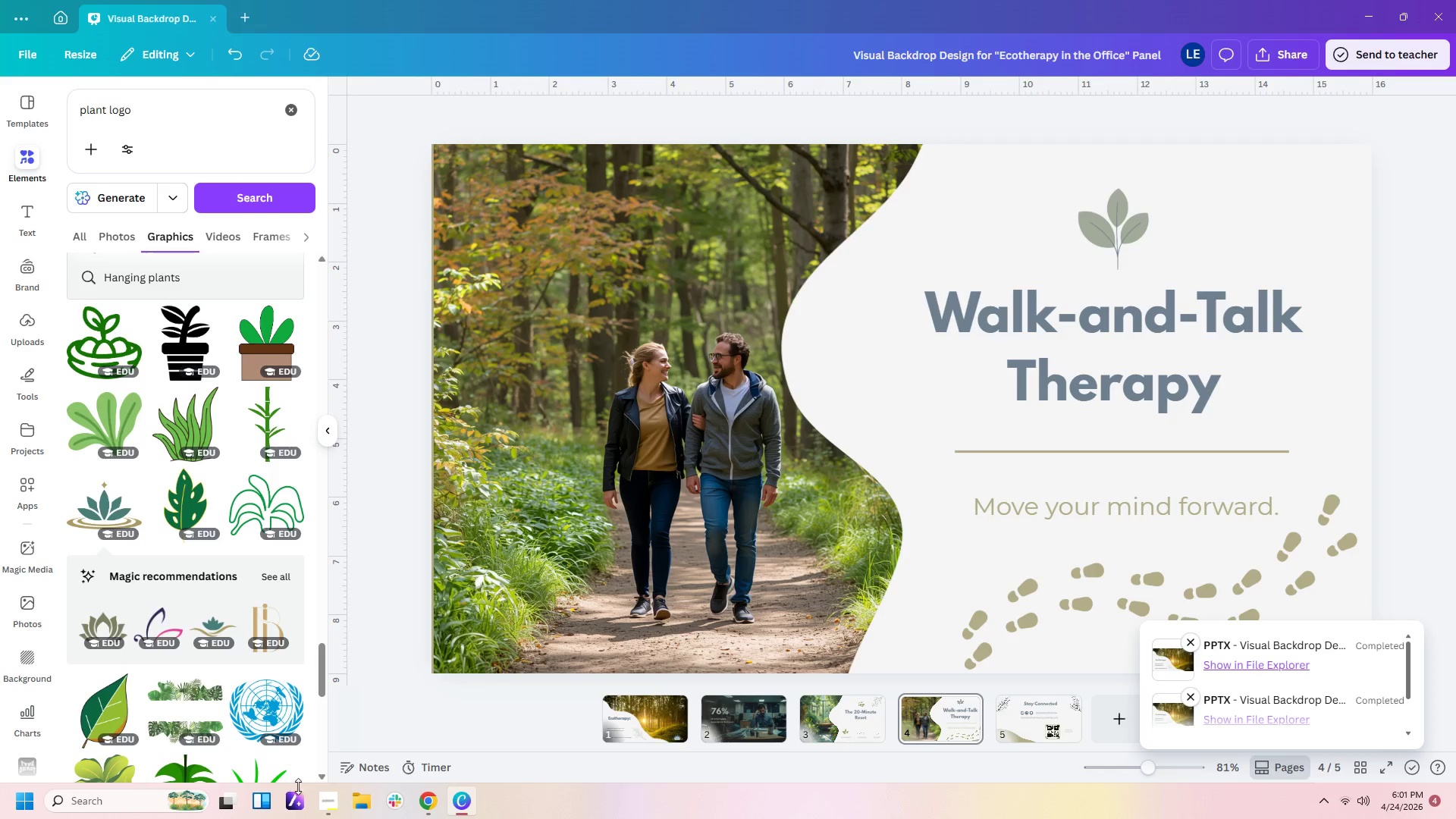 
left_click([314, 800])